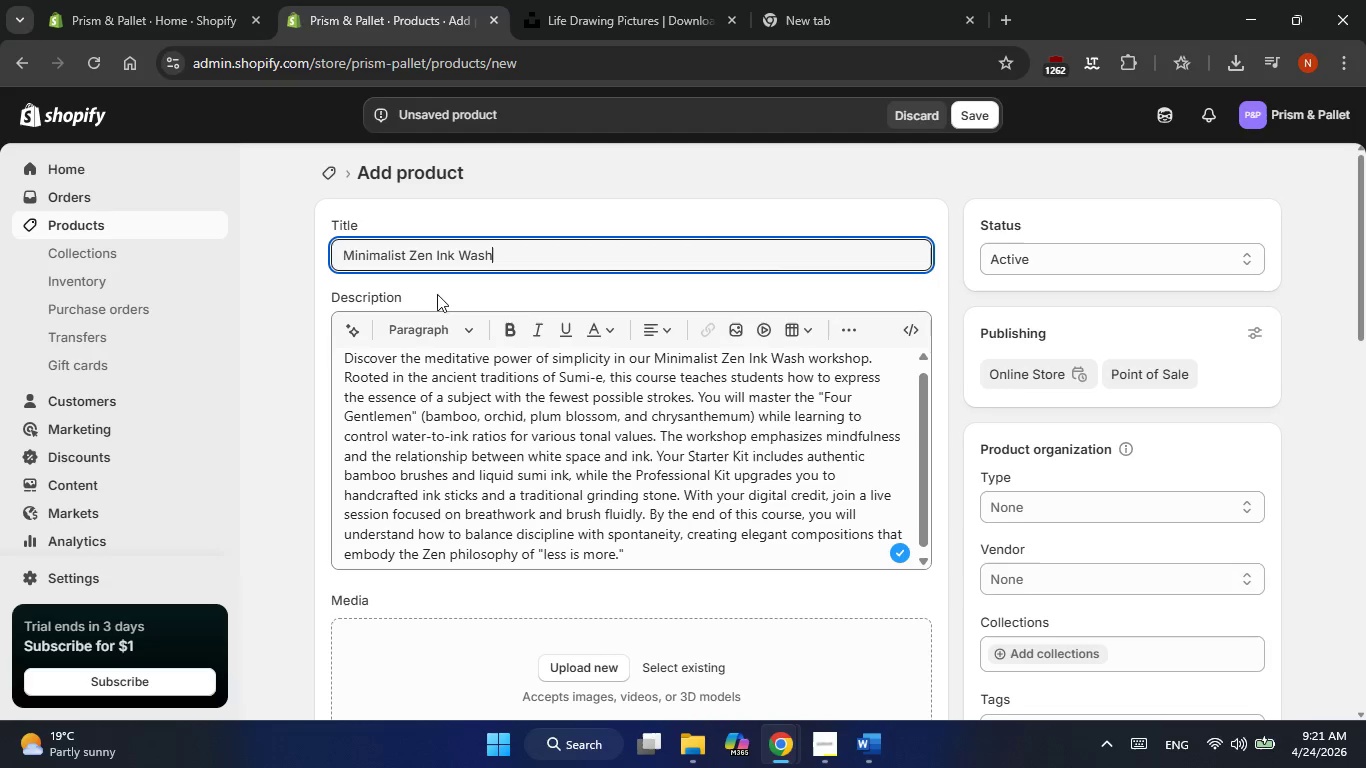 
wait(9.53)
 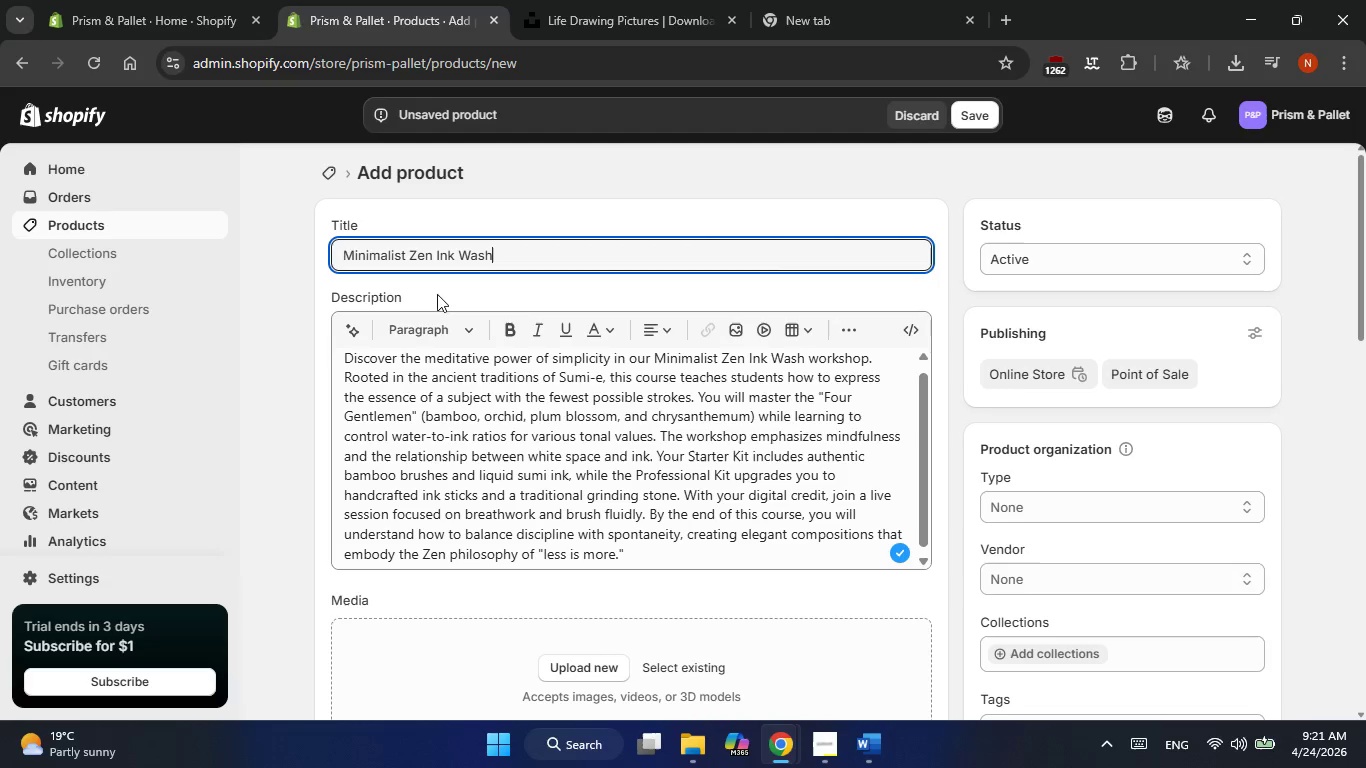 
left_click([659, 671])
 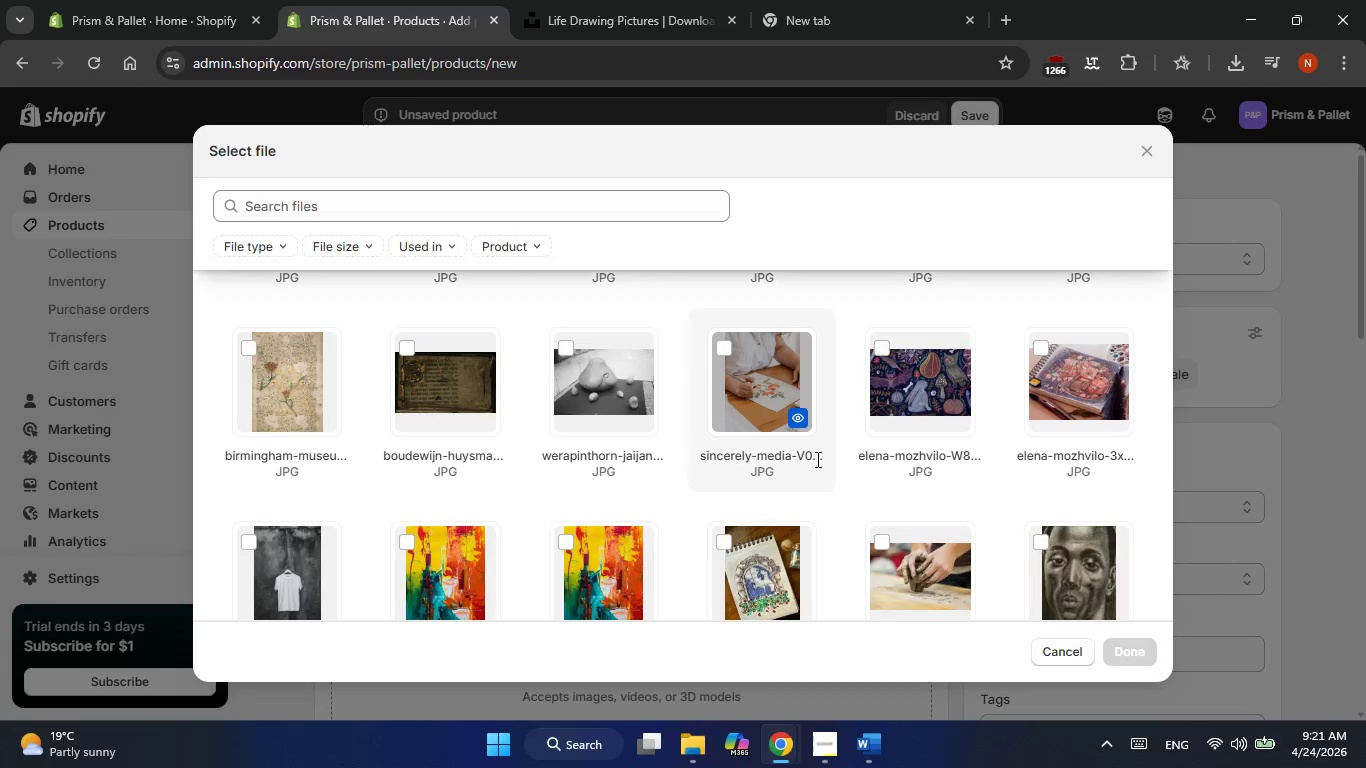 
left_click([600, 556])
 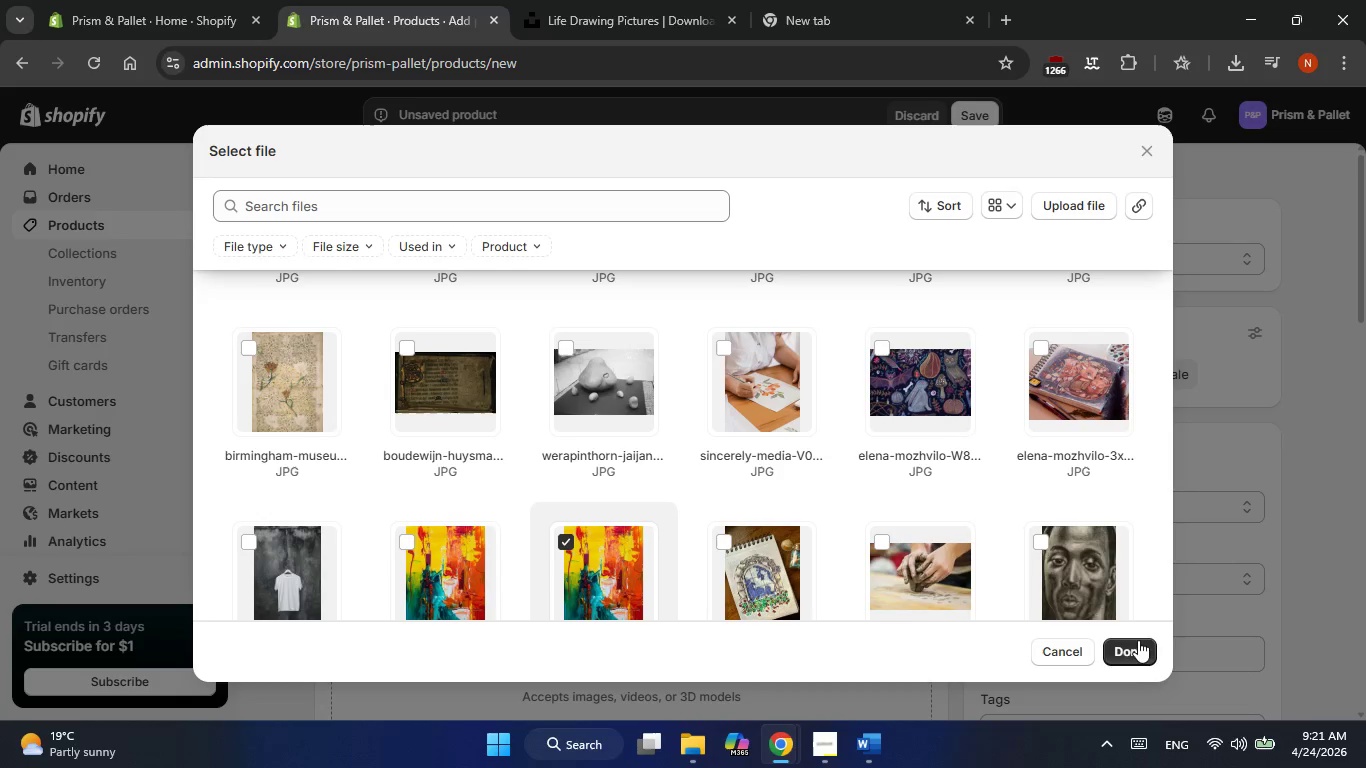 
left_click([1126, 655])
 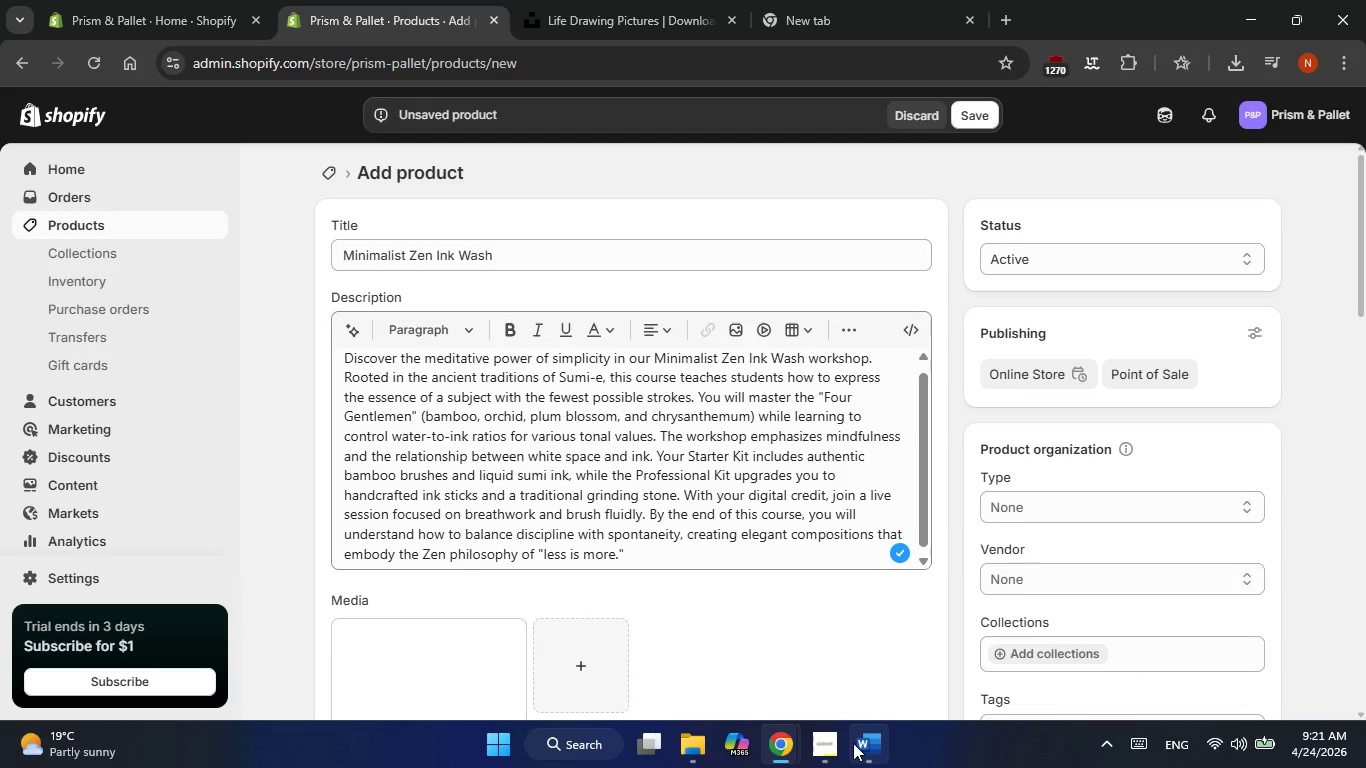 
left_click([853, 743])
 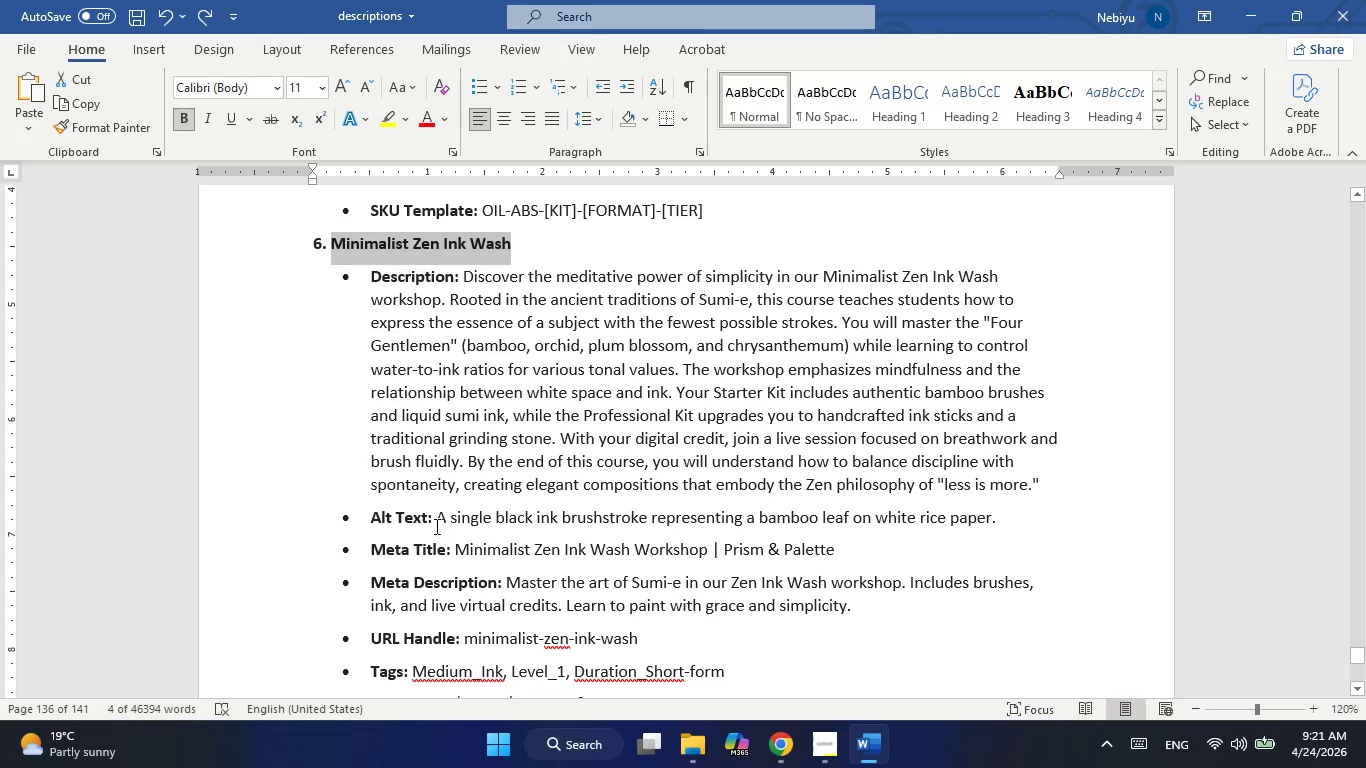 
left_click_drag(start_coordinate=[439, 519], to_coordinate=[1014, 510])
 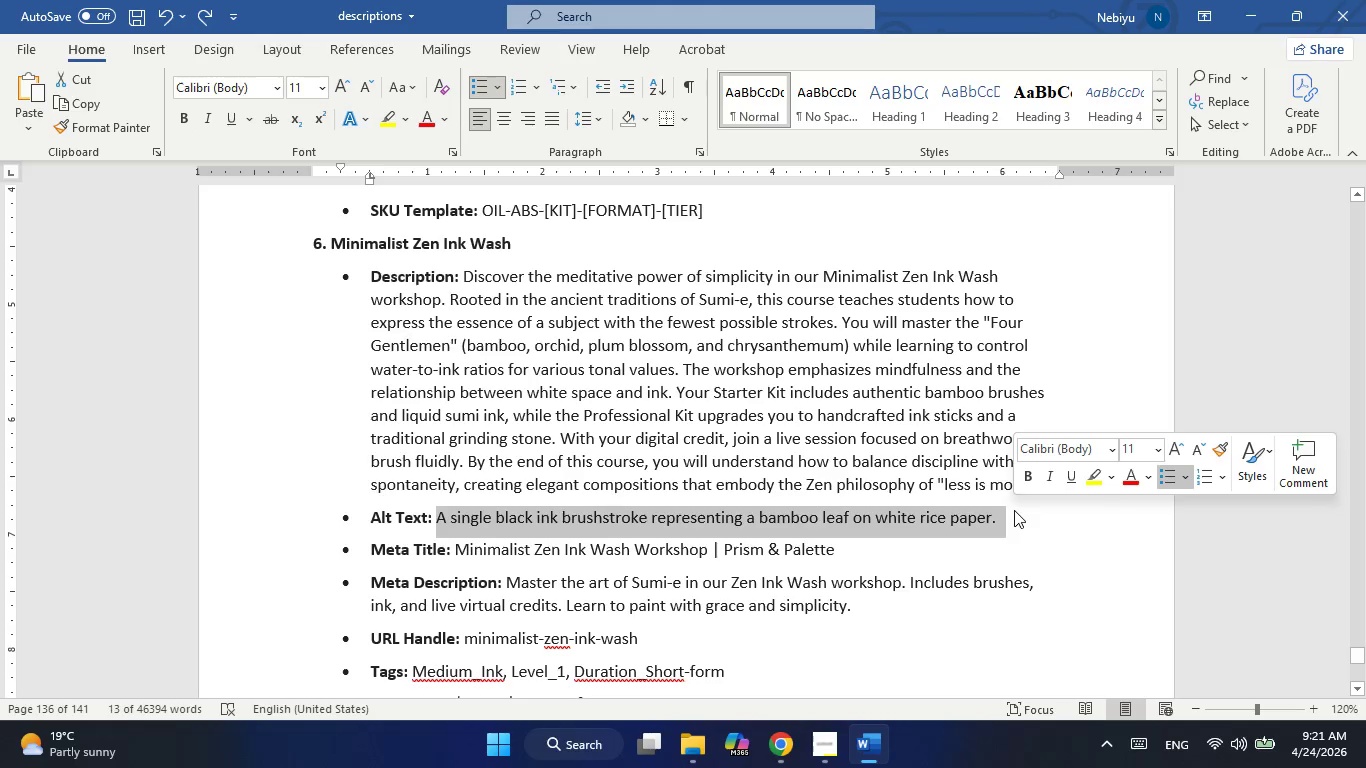 
key(Control+C)
 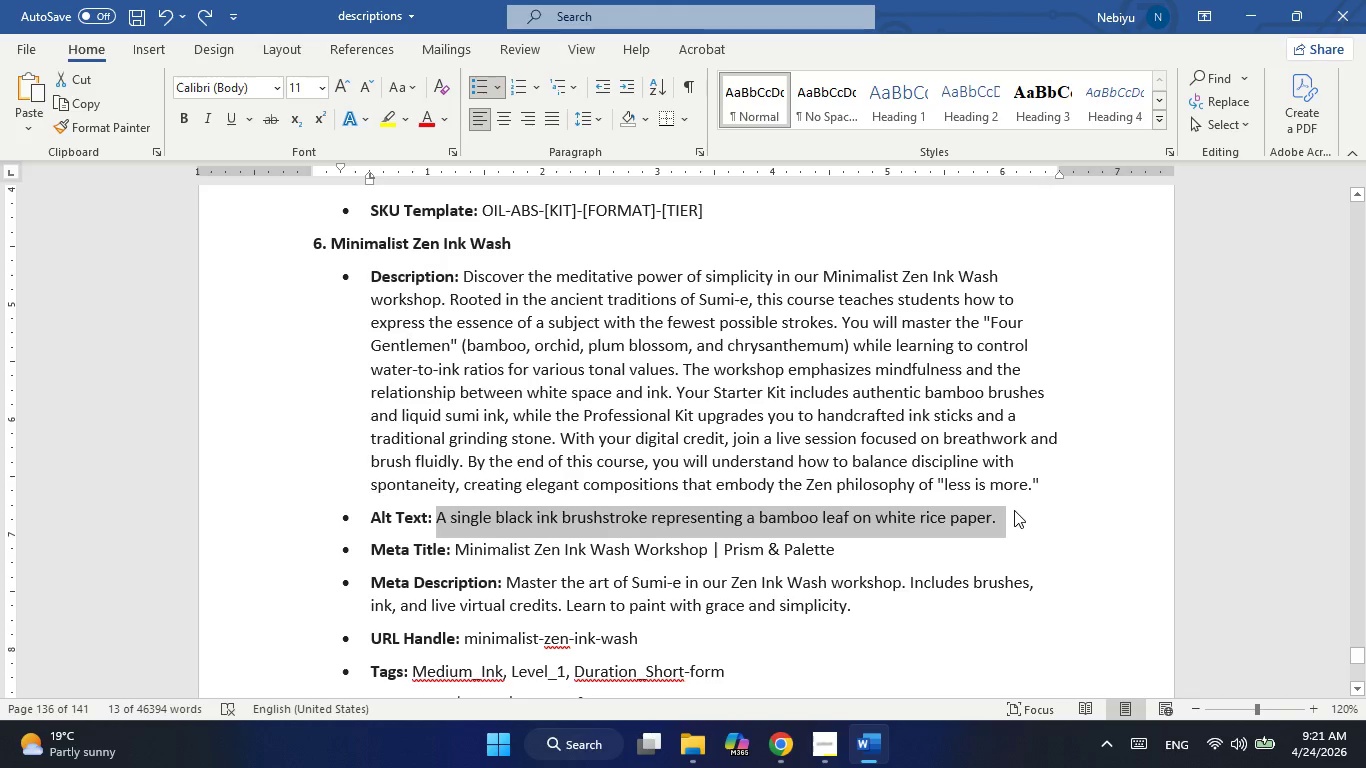 
key(Alt+AltLeft)
 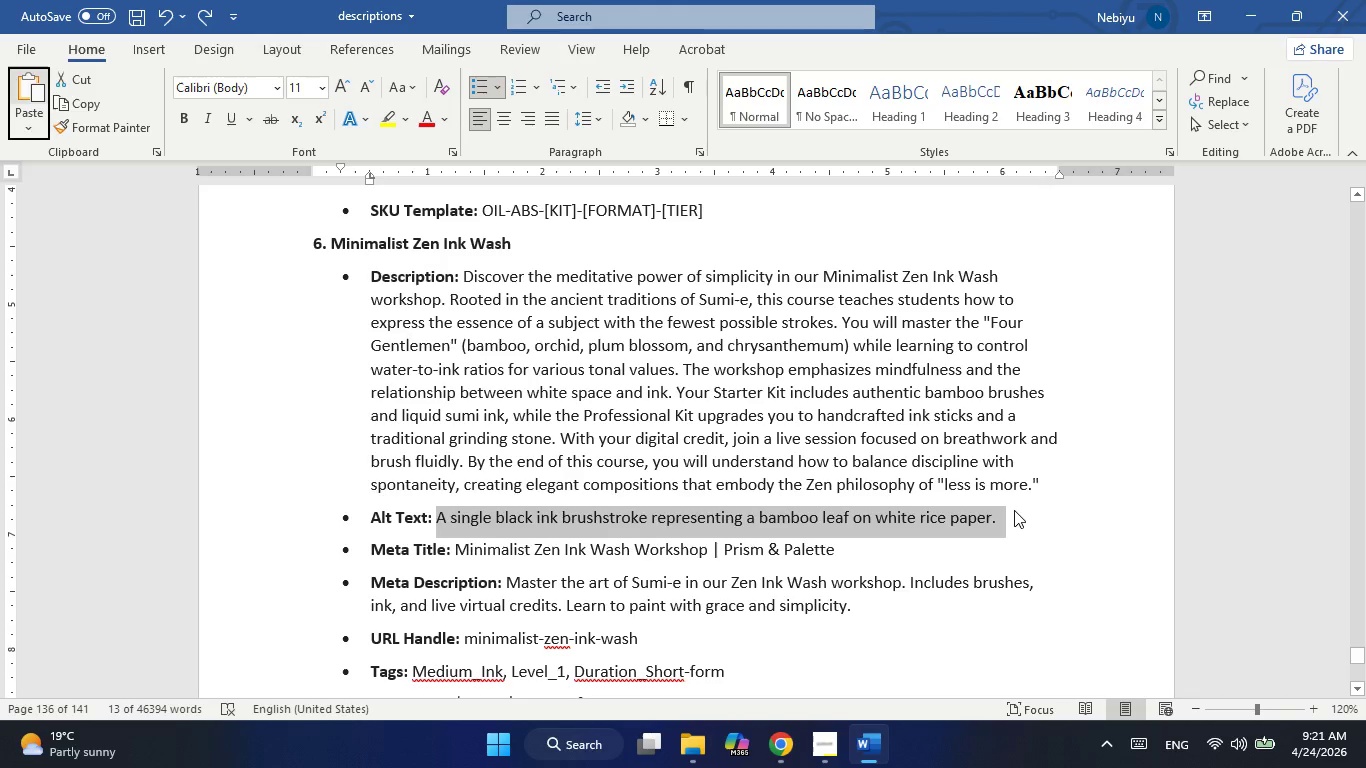 
key(Tab)
 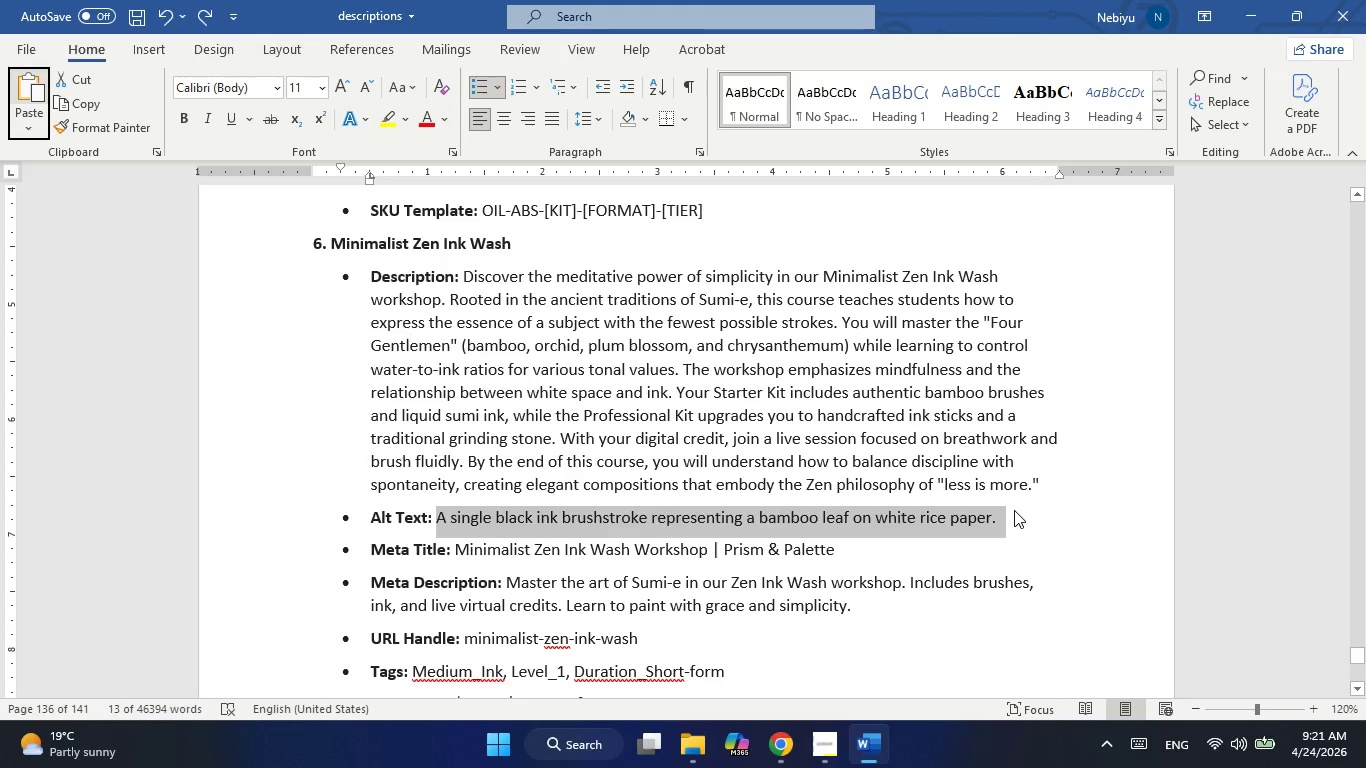 
key(Alt+Tab)
 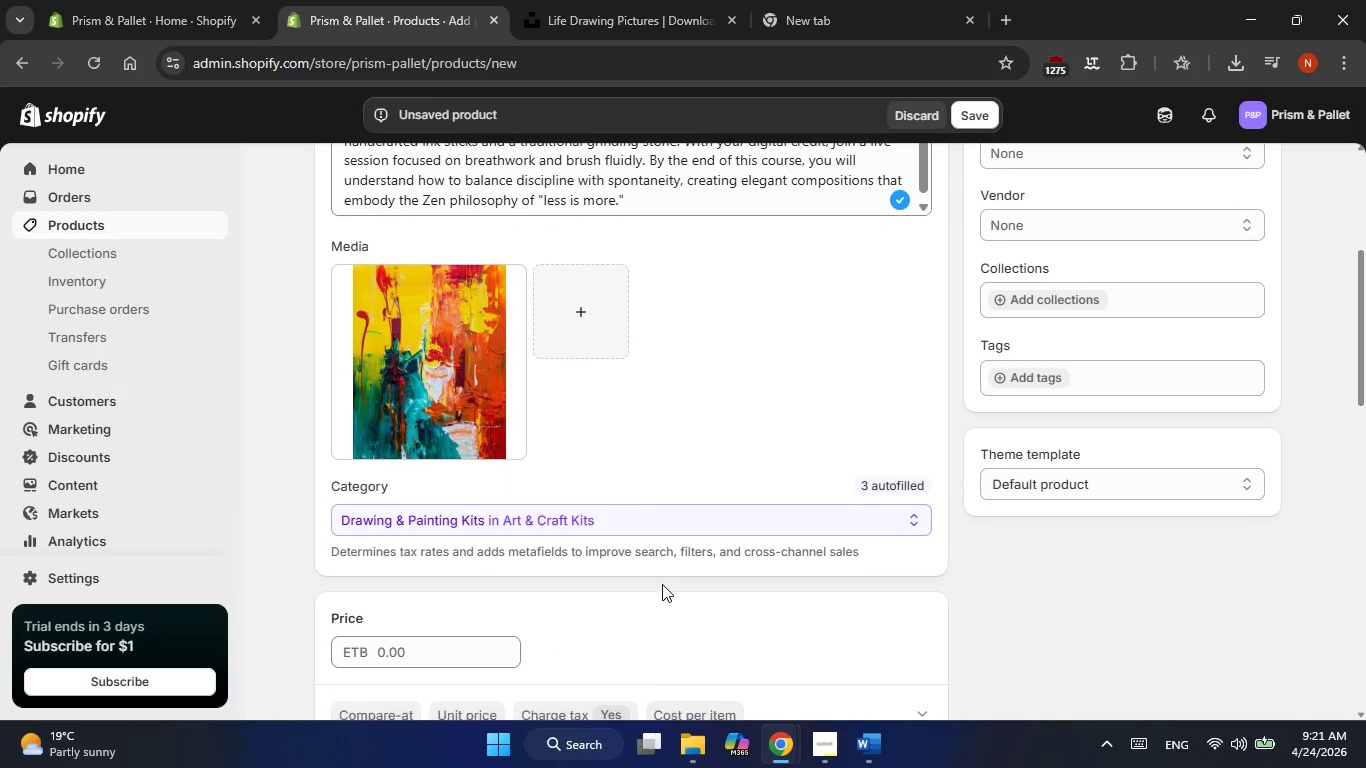 
left_click([453, 333])
 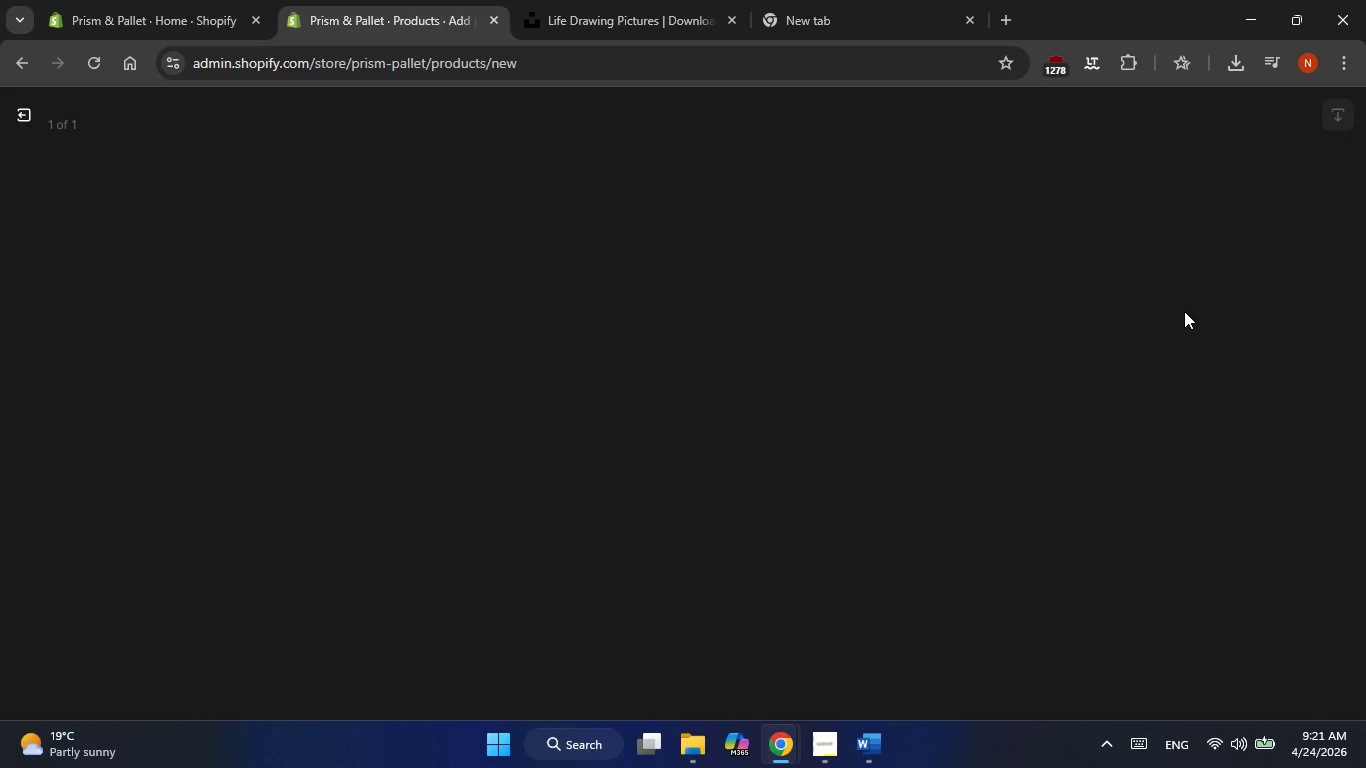 
wait(7.5)
 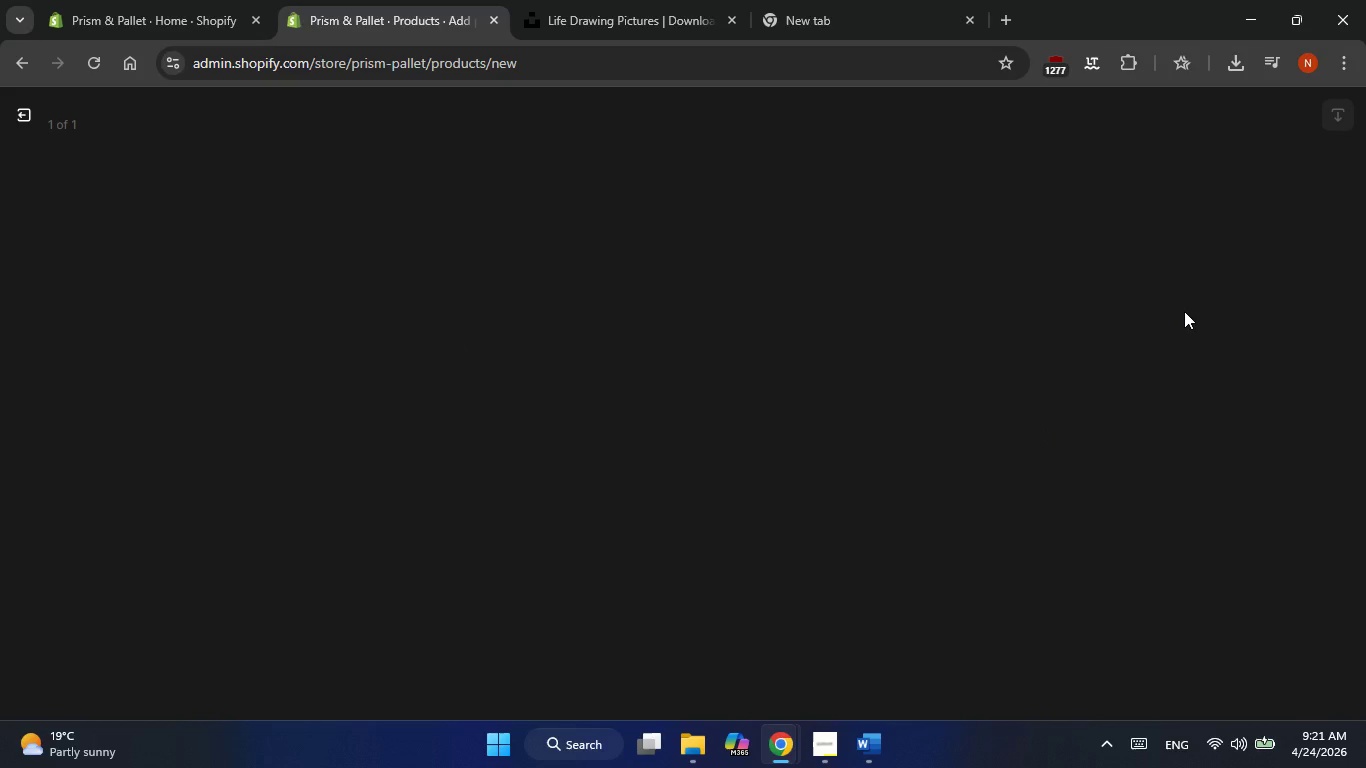 
left_click([1081, 356])
 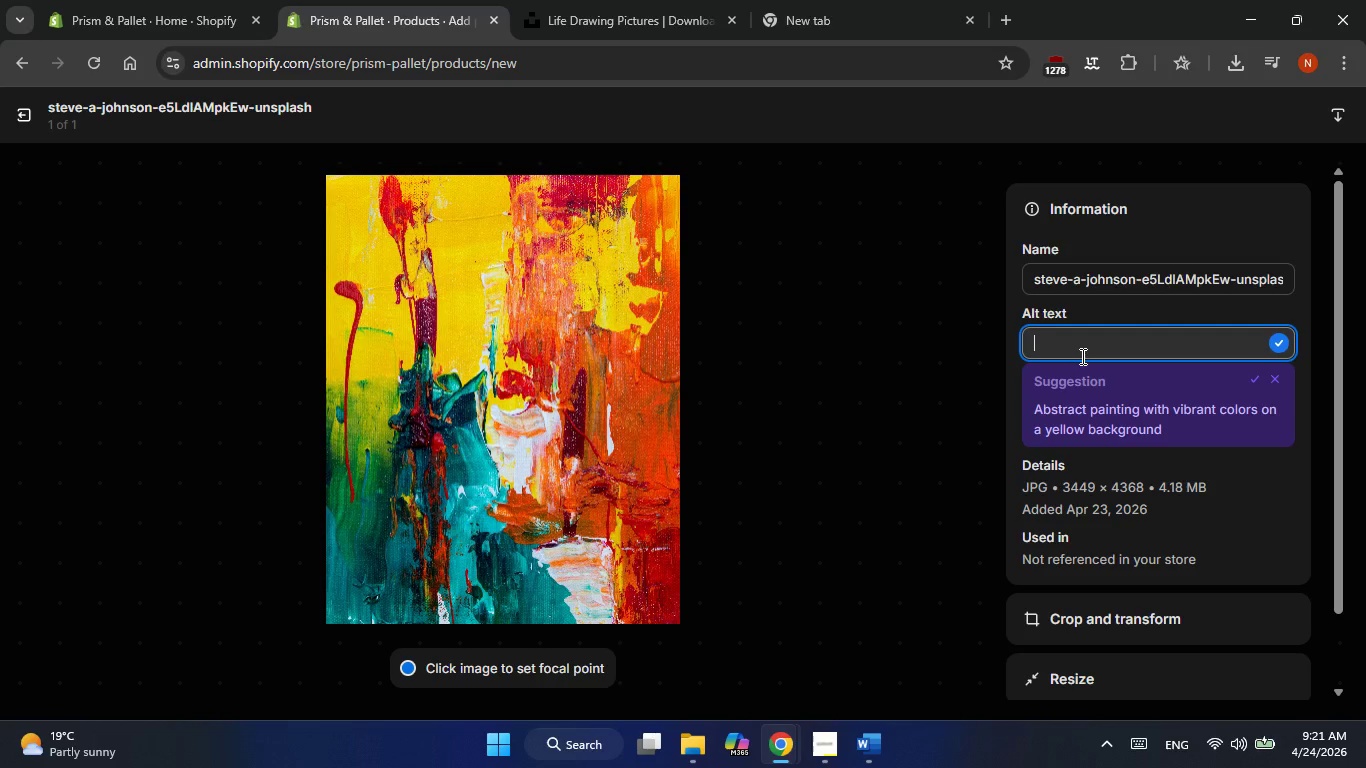 
key(Control+V)
 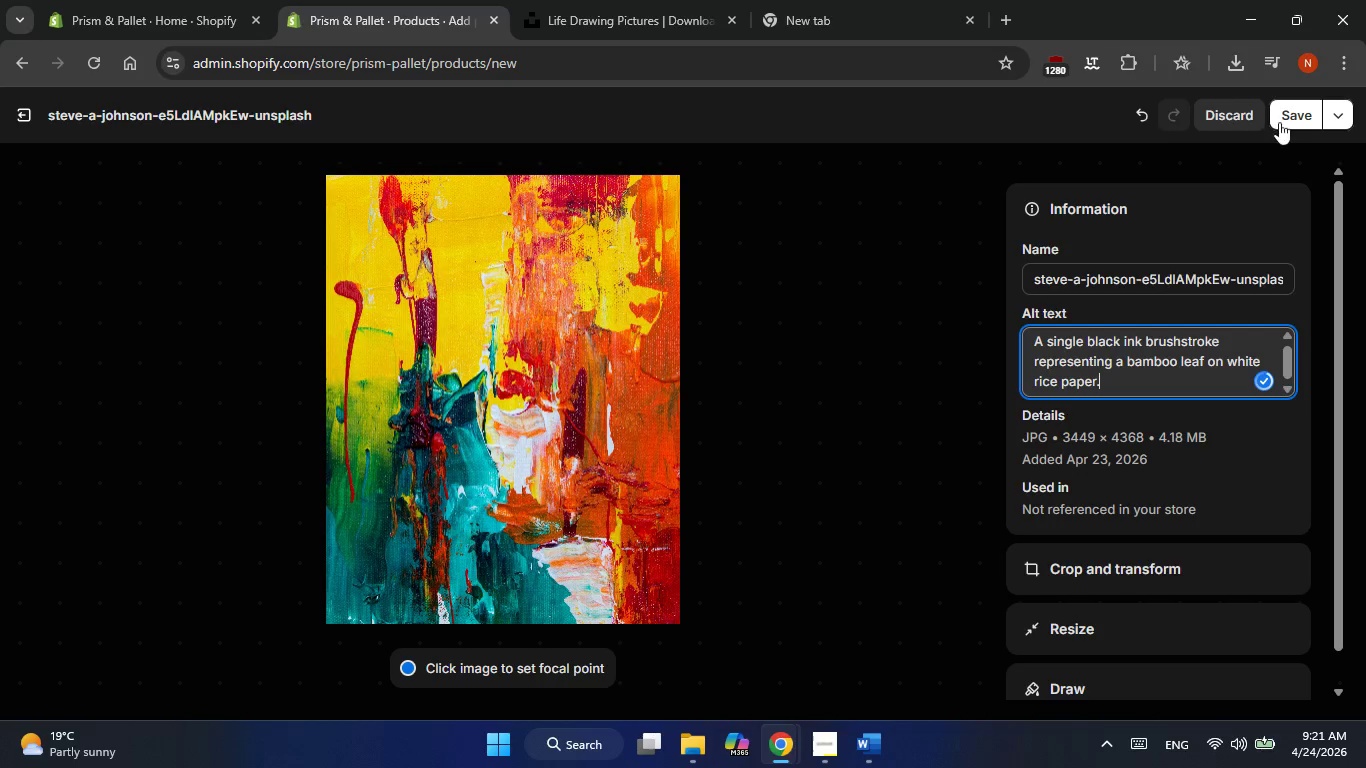 
left_click([1288, 117])
 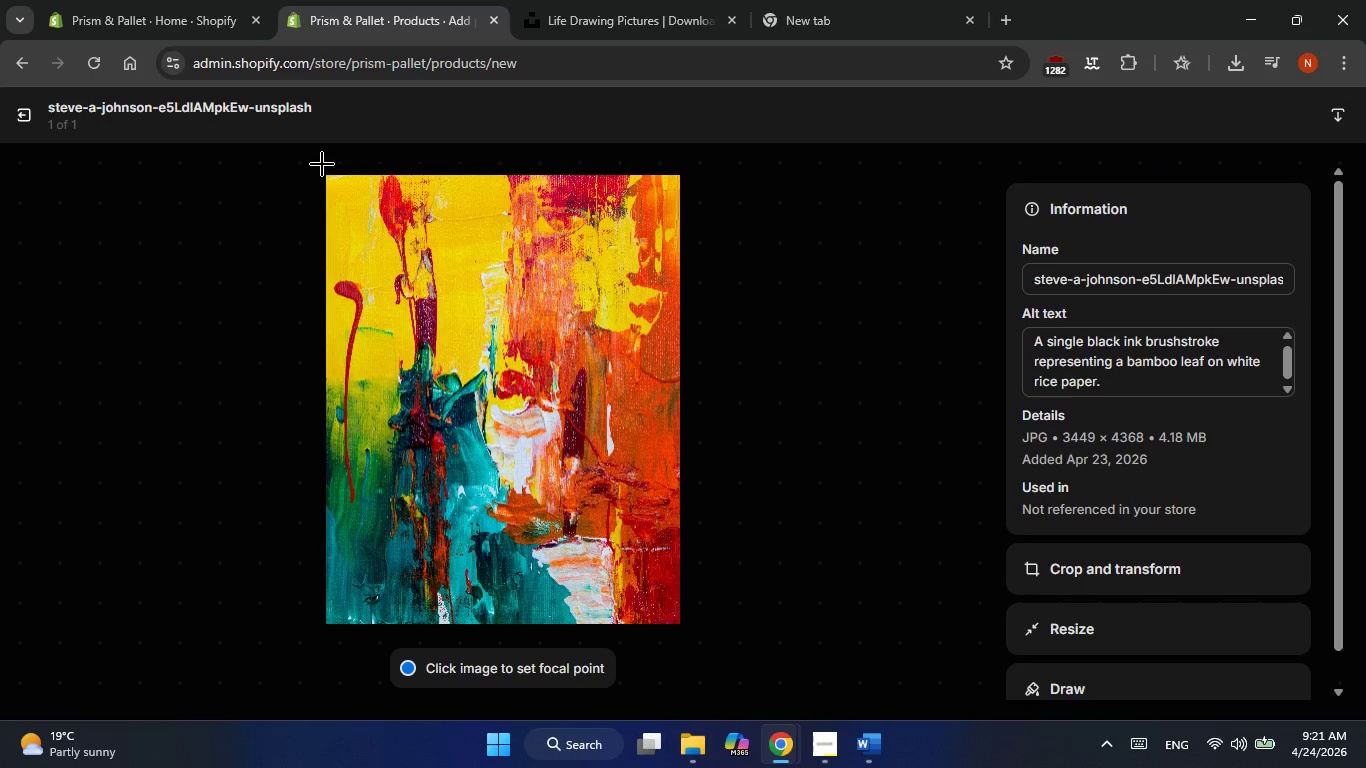 
left_click([29, 114])
 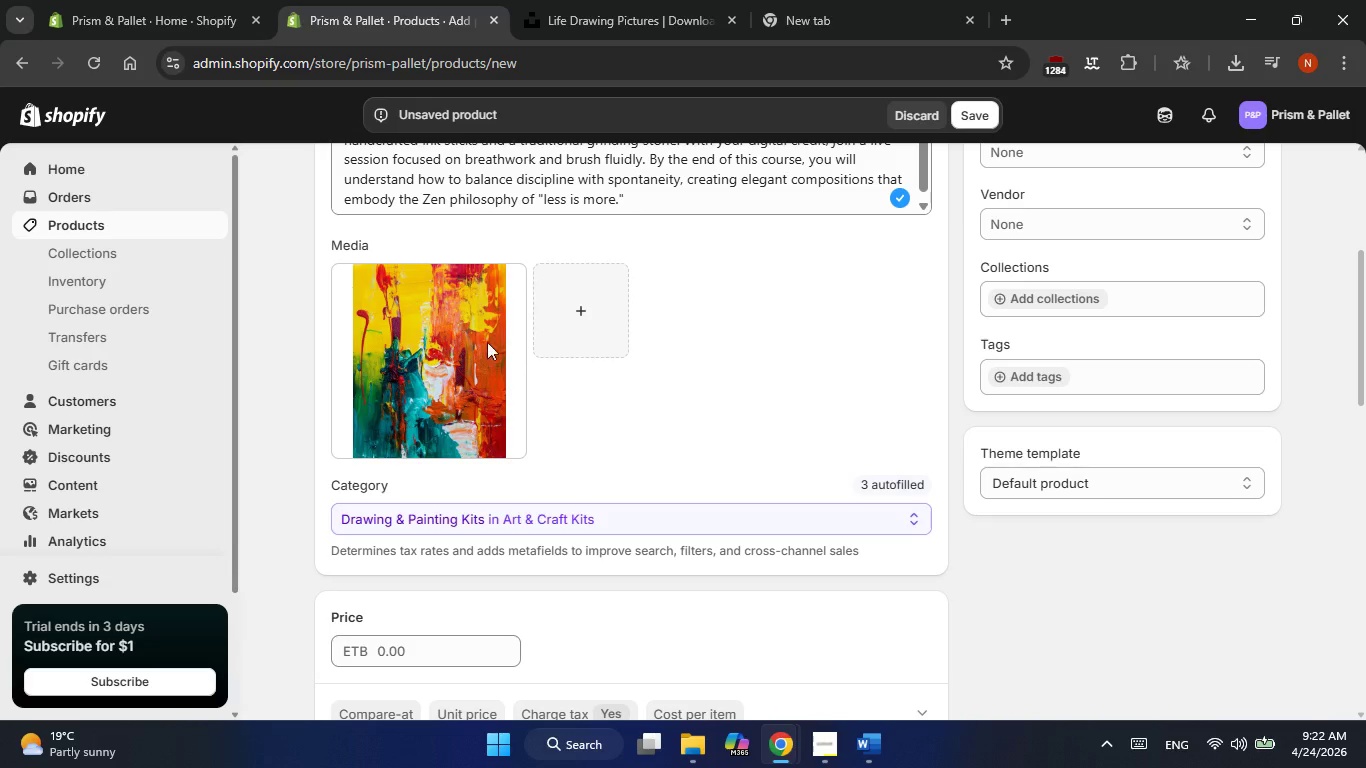 
wait(5.02)
 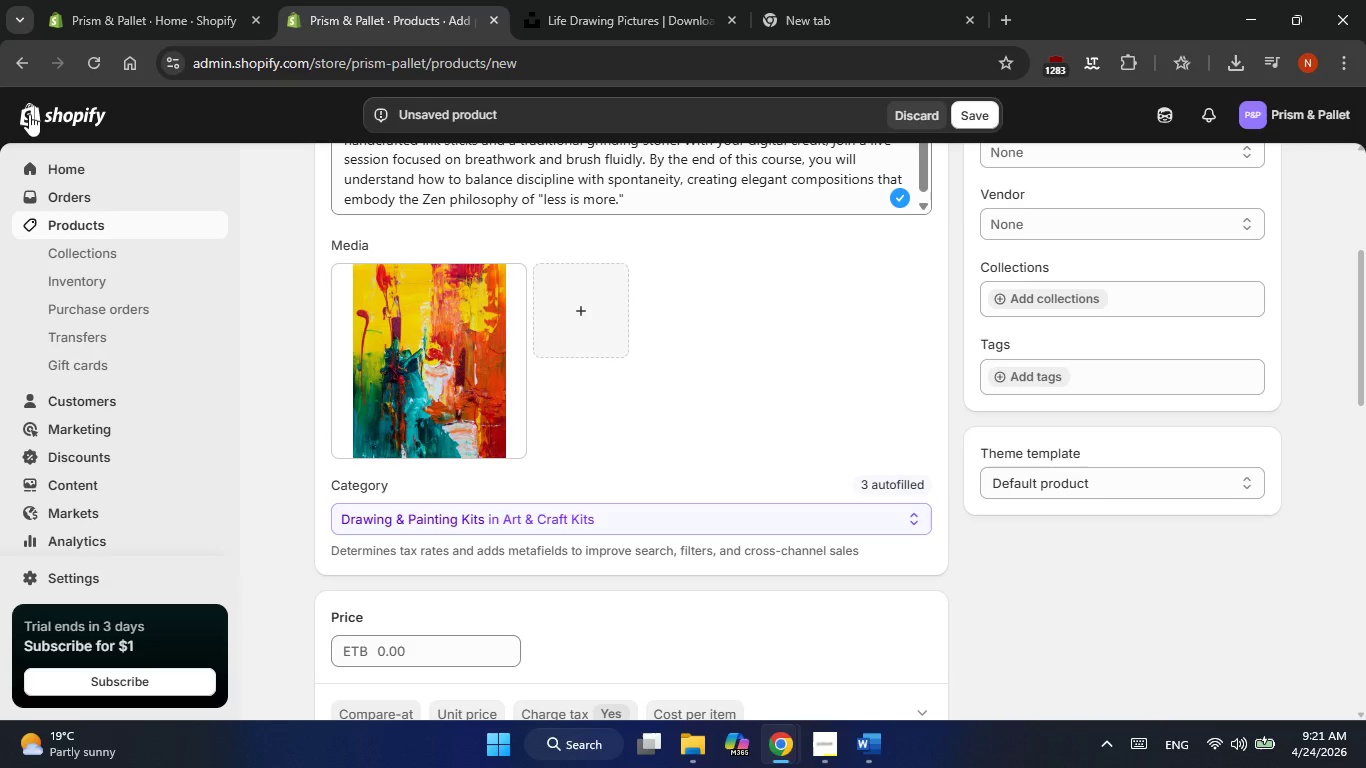 
left_click([1001, 378])
 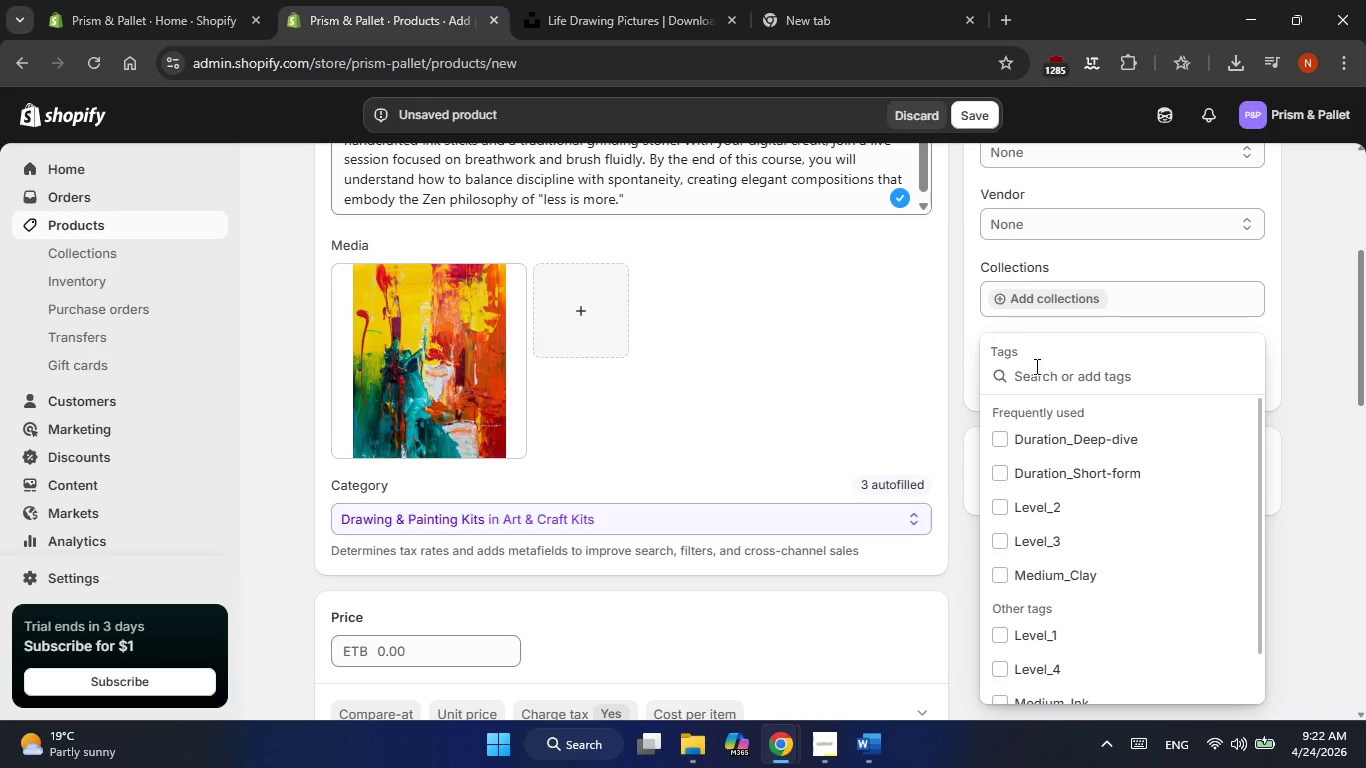 
wait(15.55)
 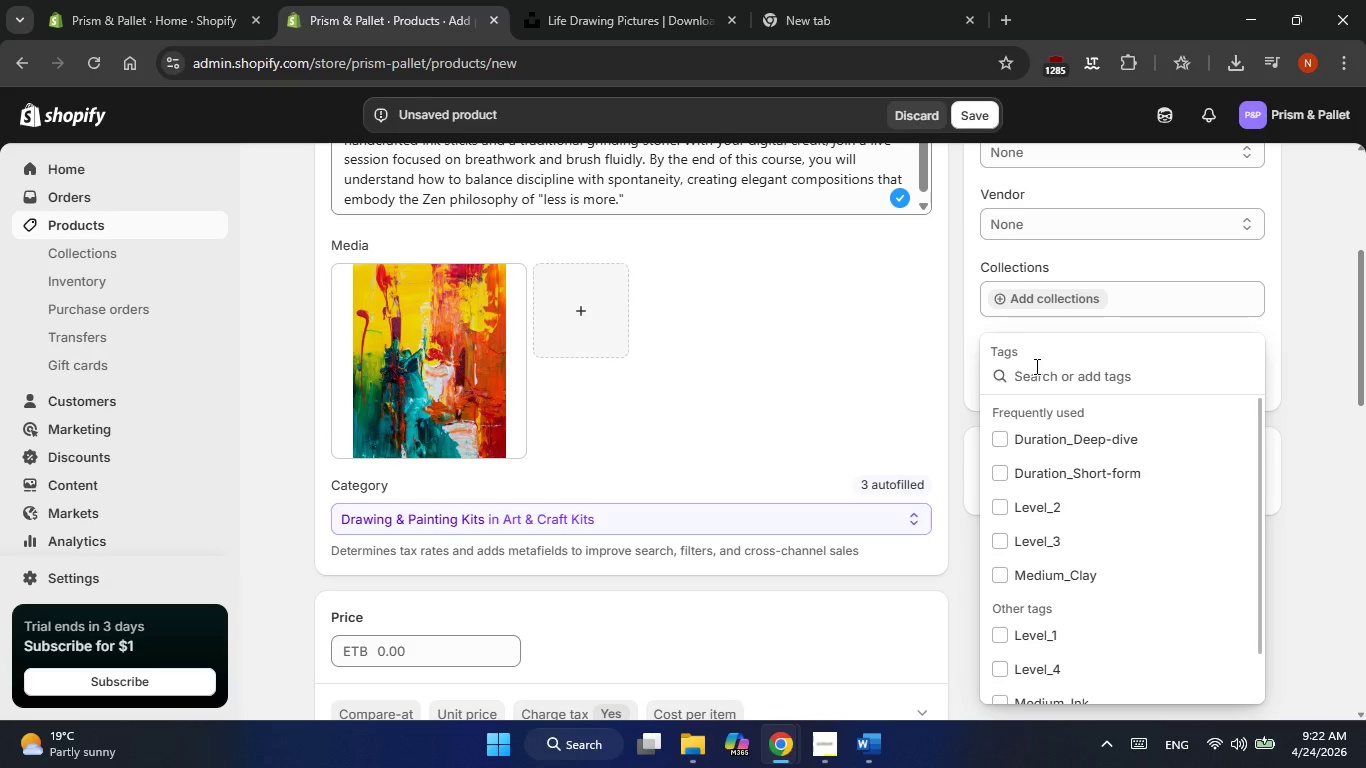 
key(Alt+AltLeft)
 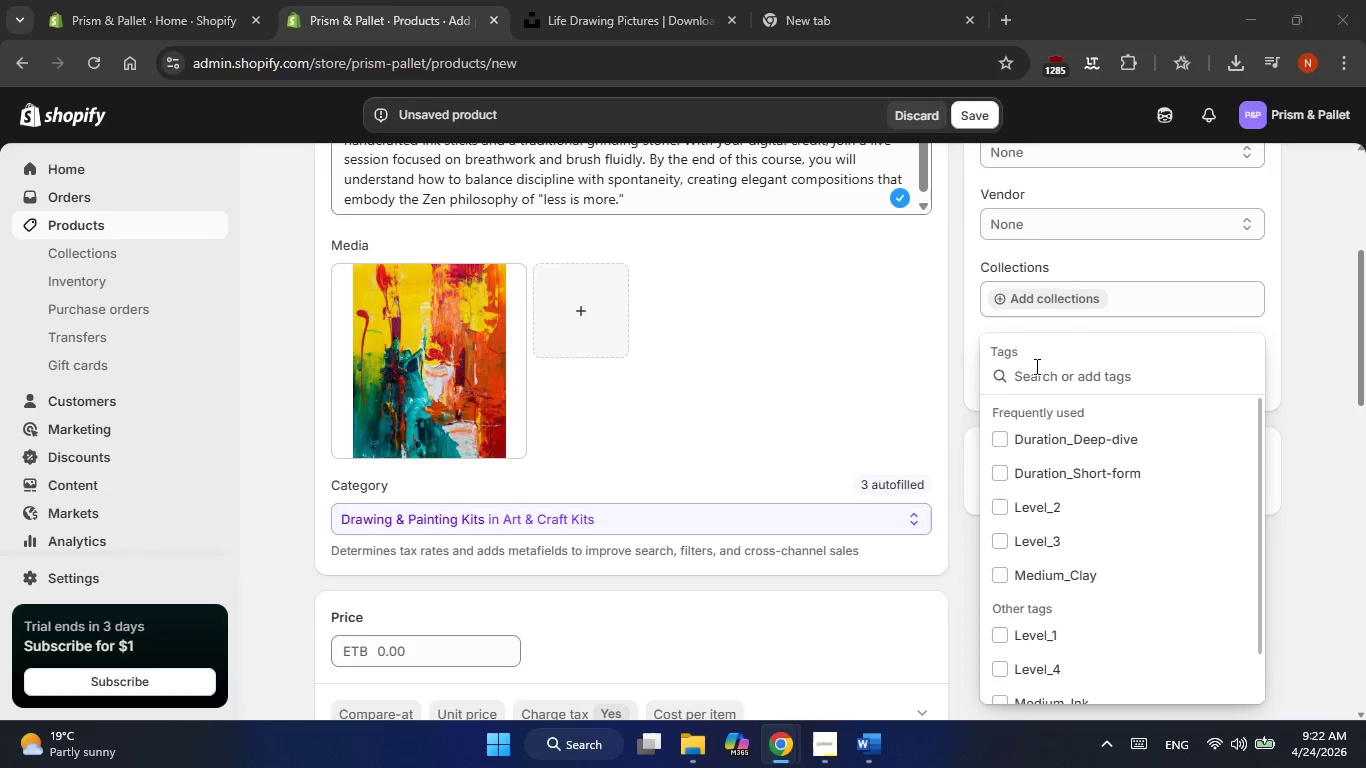 
key(Alt+Tab)
 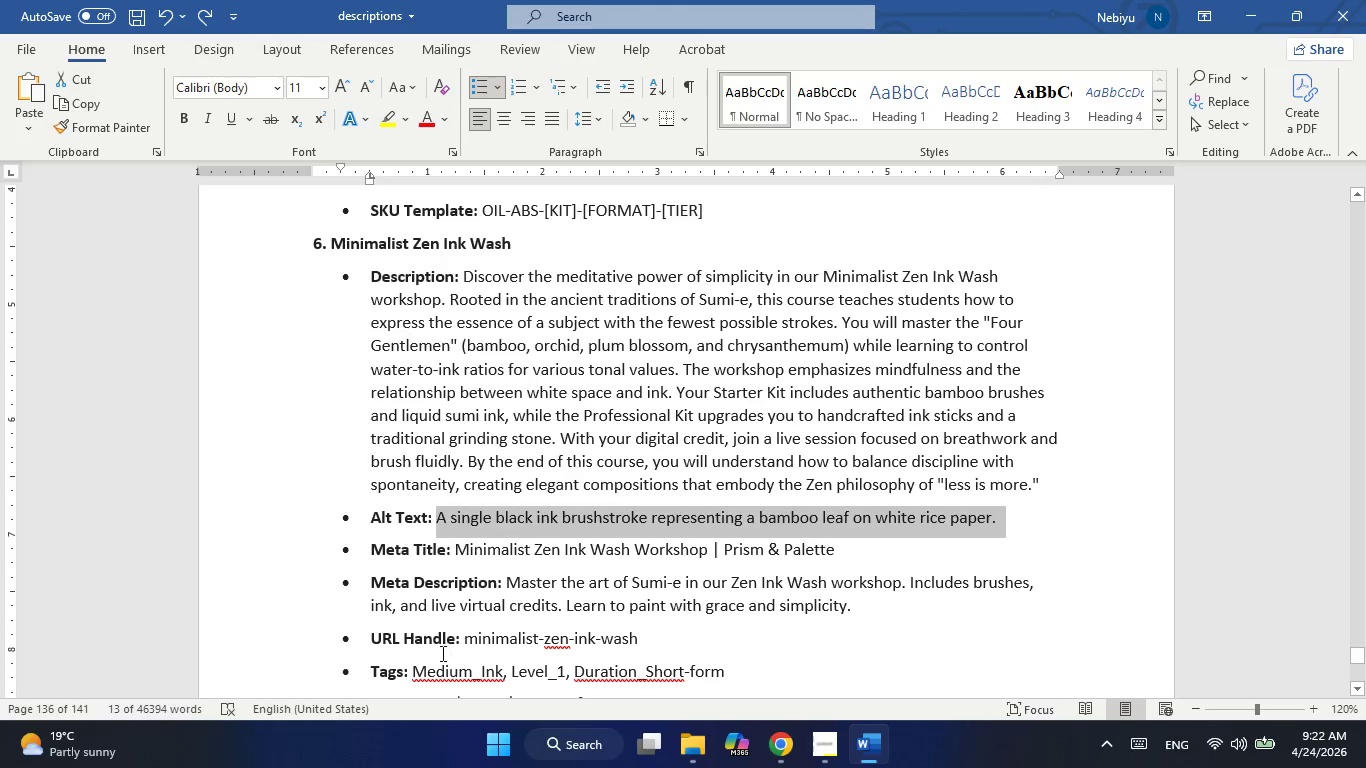 
left_click_drag(start_coordinate=[415, 666], to_coordinate=[834, 689])
 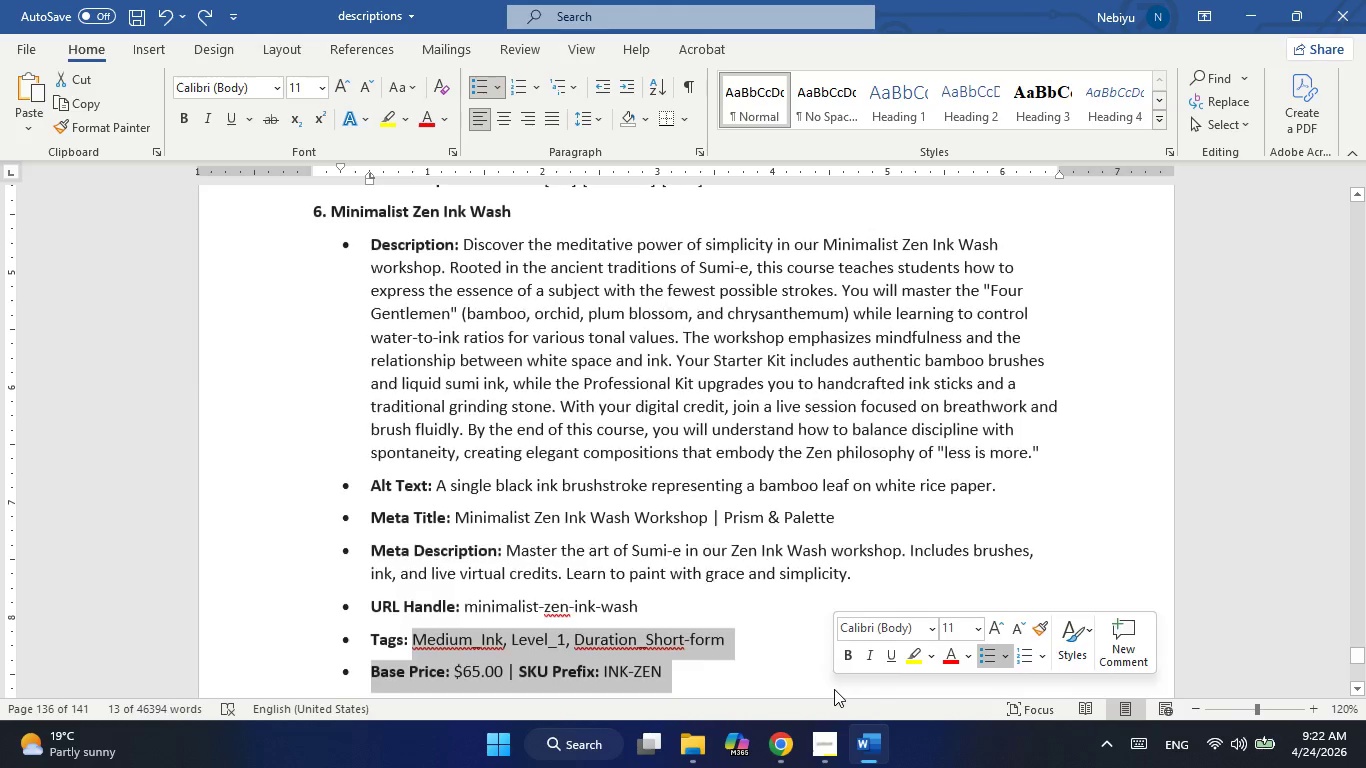 
hold_key(key=ControlLeft, duration=0.61)
 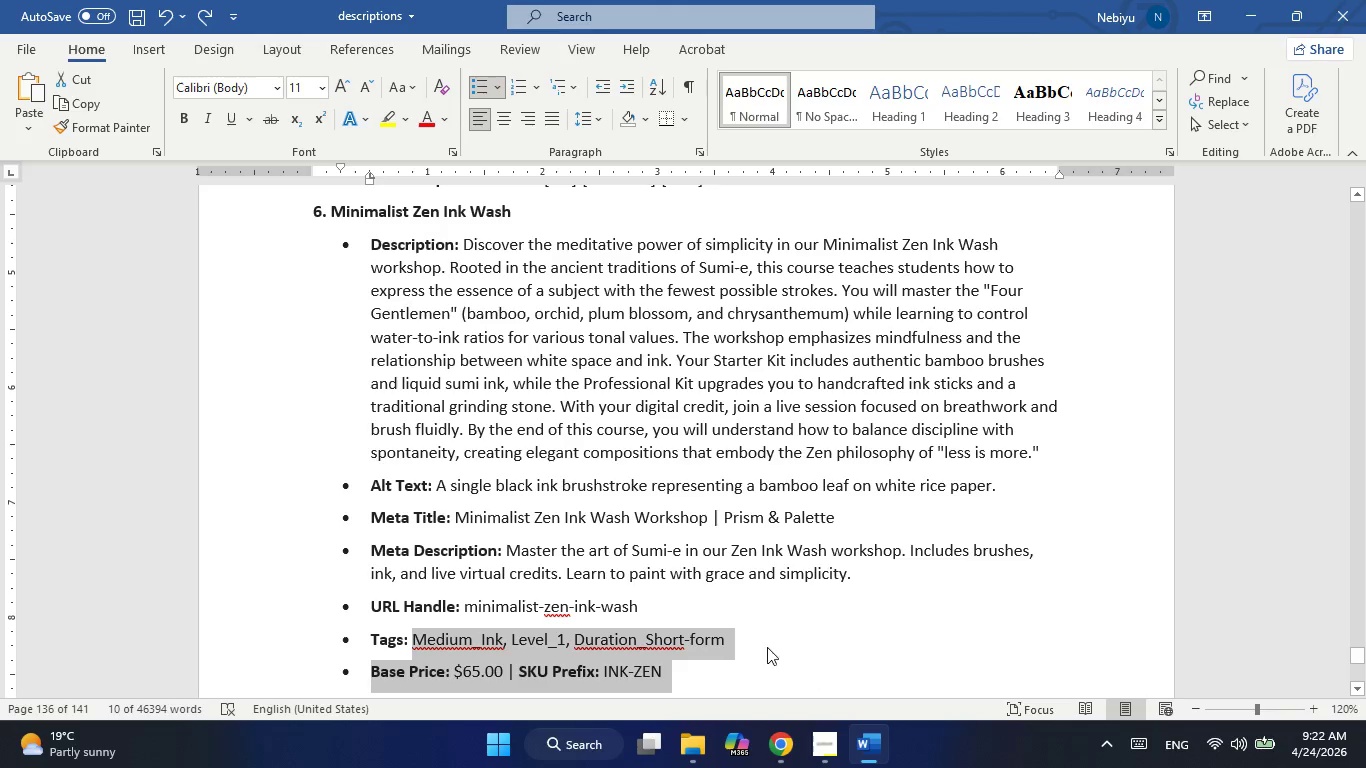 
left_click([759, 643])
 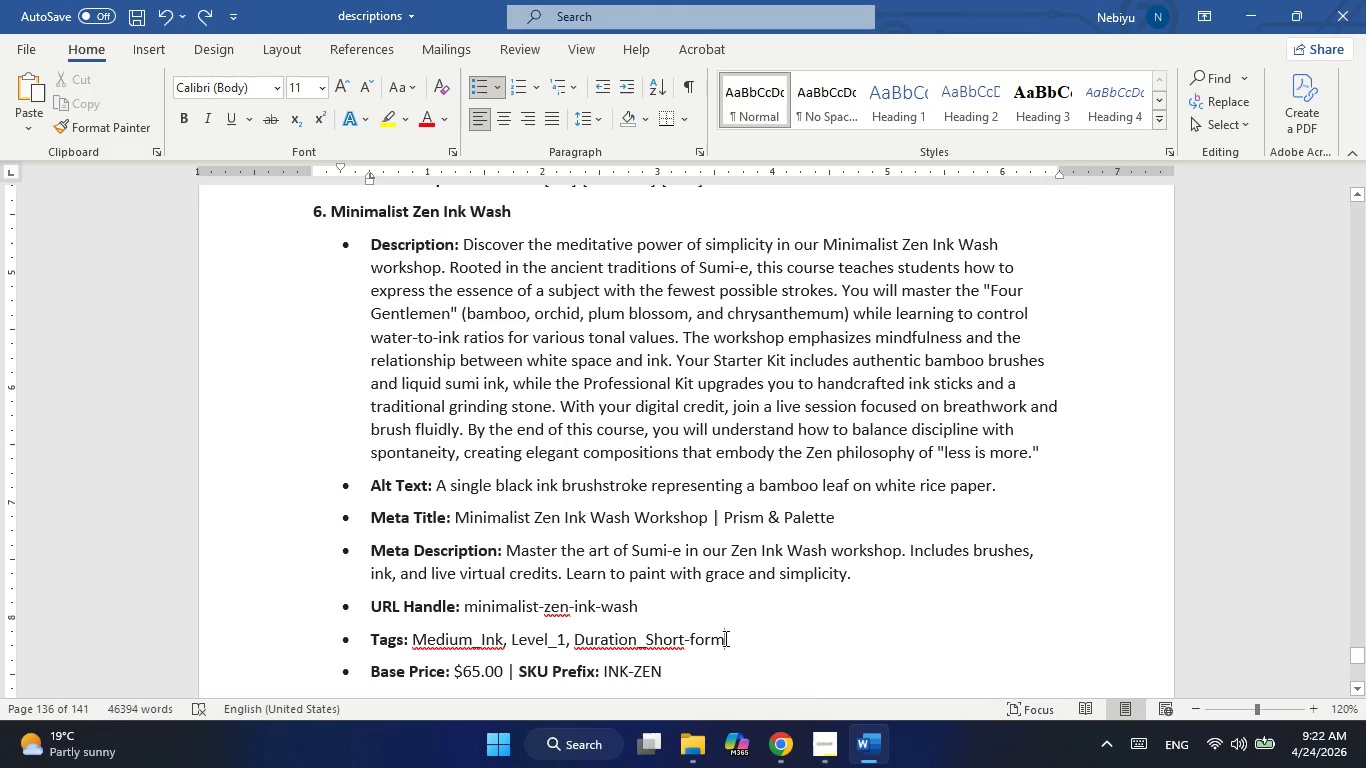 
left_click_drag(start_coordinate=[724, 638], to_coordinate=[417, 630])
 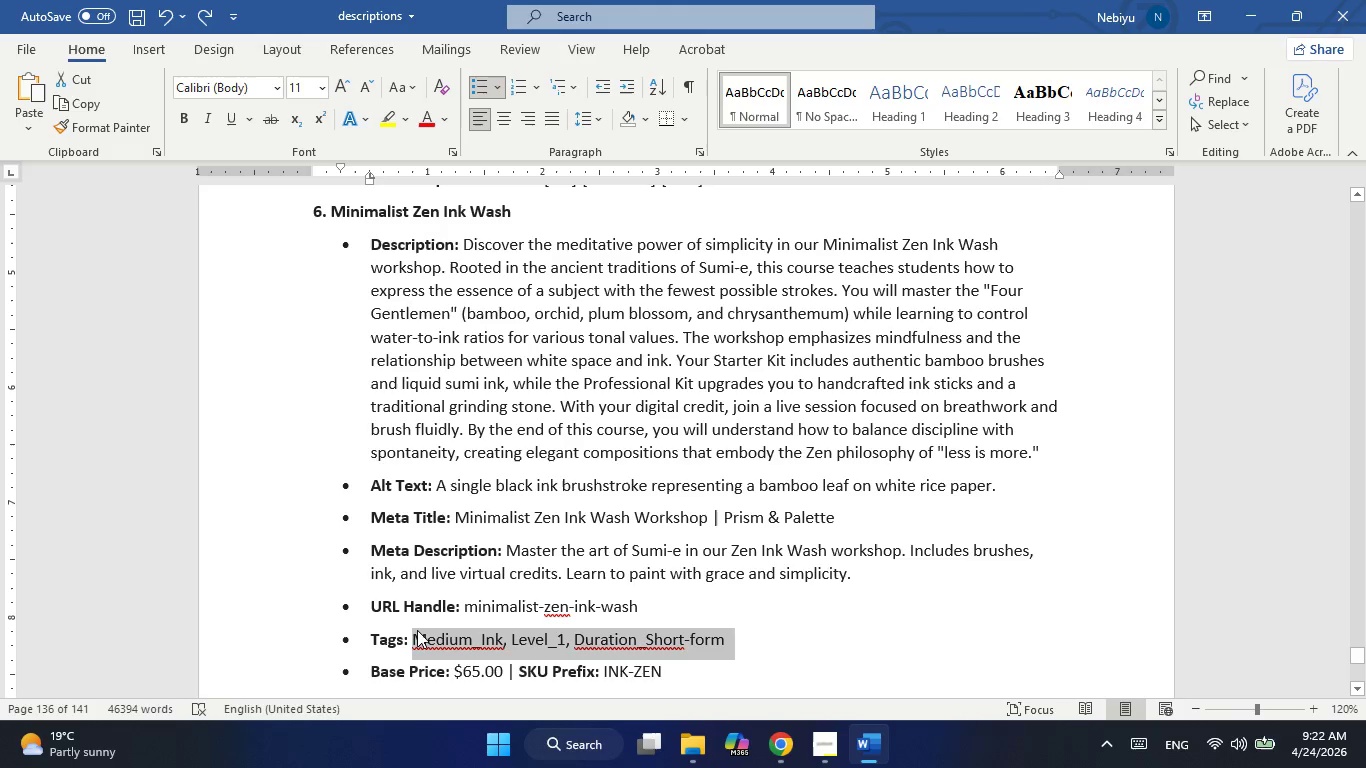 
key(Control+C)
 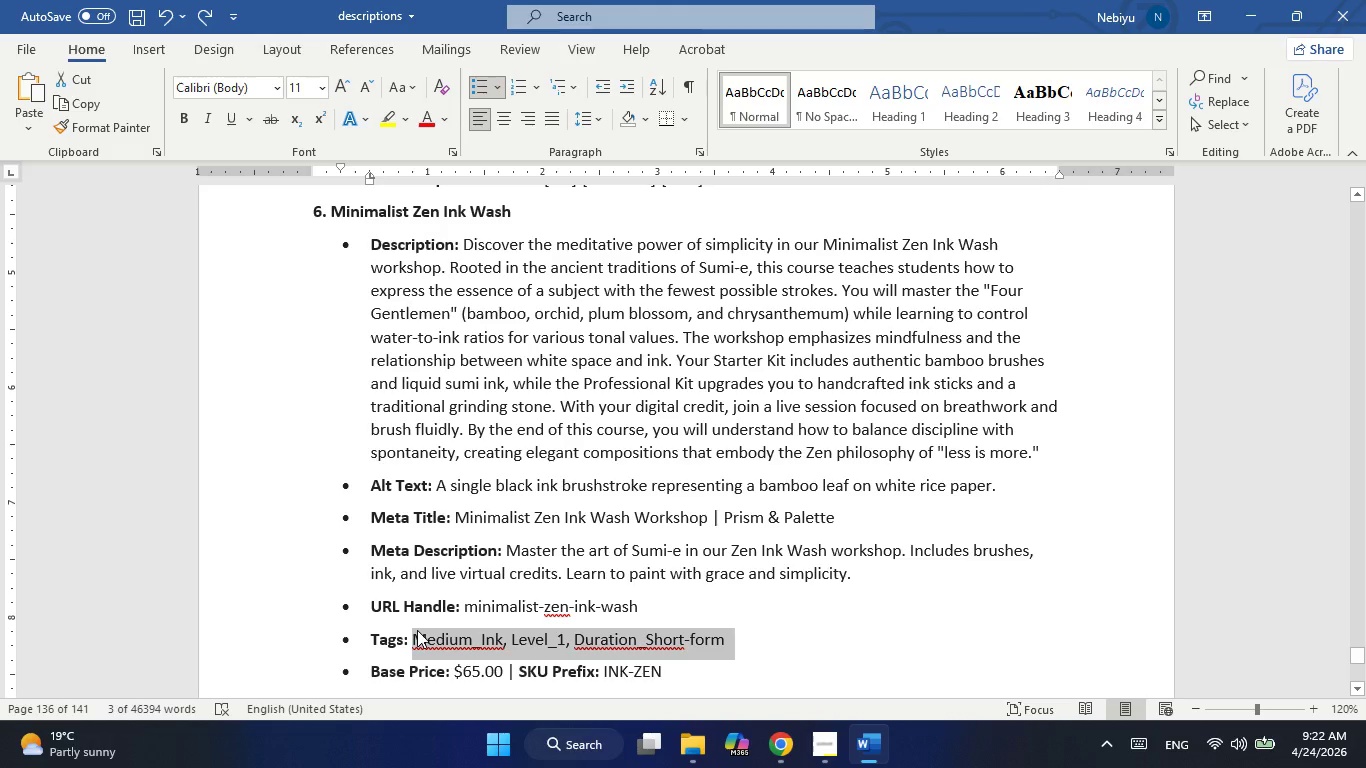 
key(Alt+Tab)
 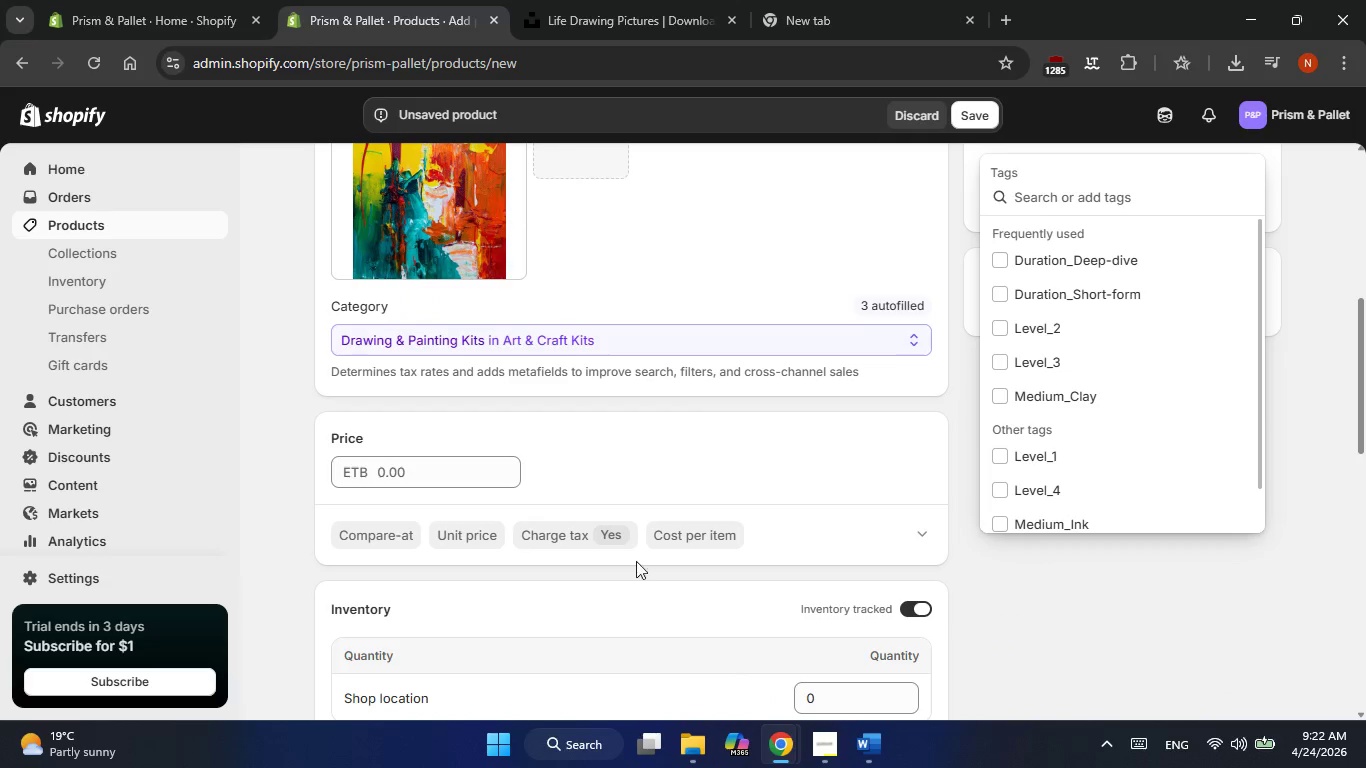 
key(Control+V)
 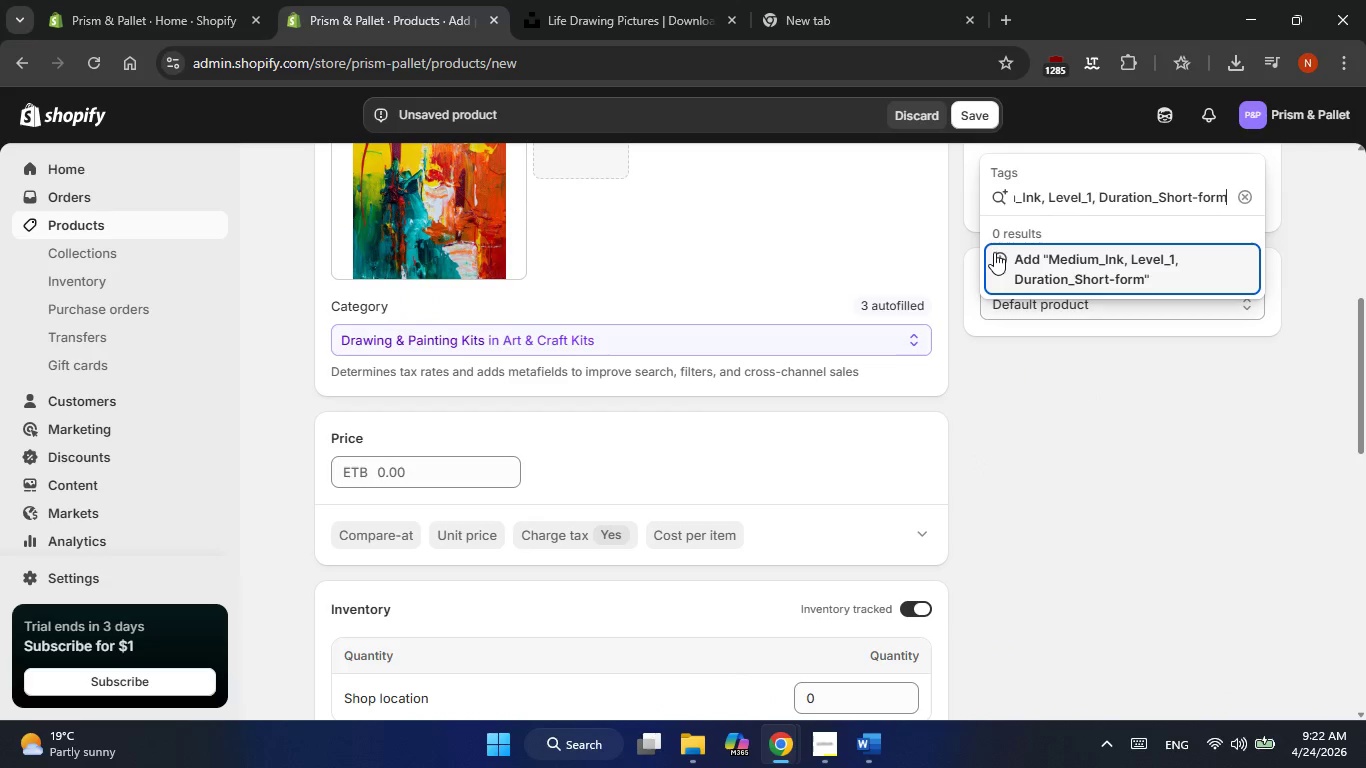 
left_click([996, 253])
 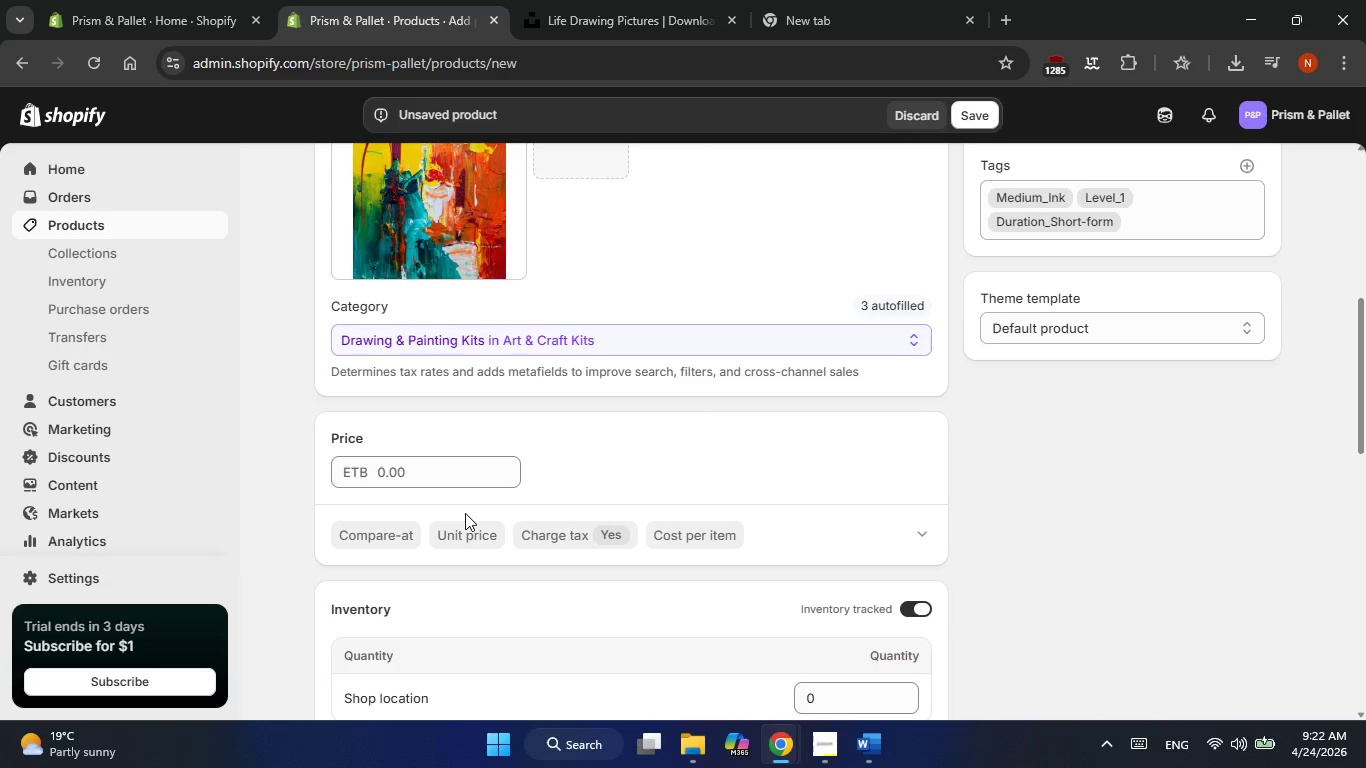 
left_click([438, 484])
 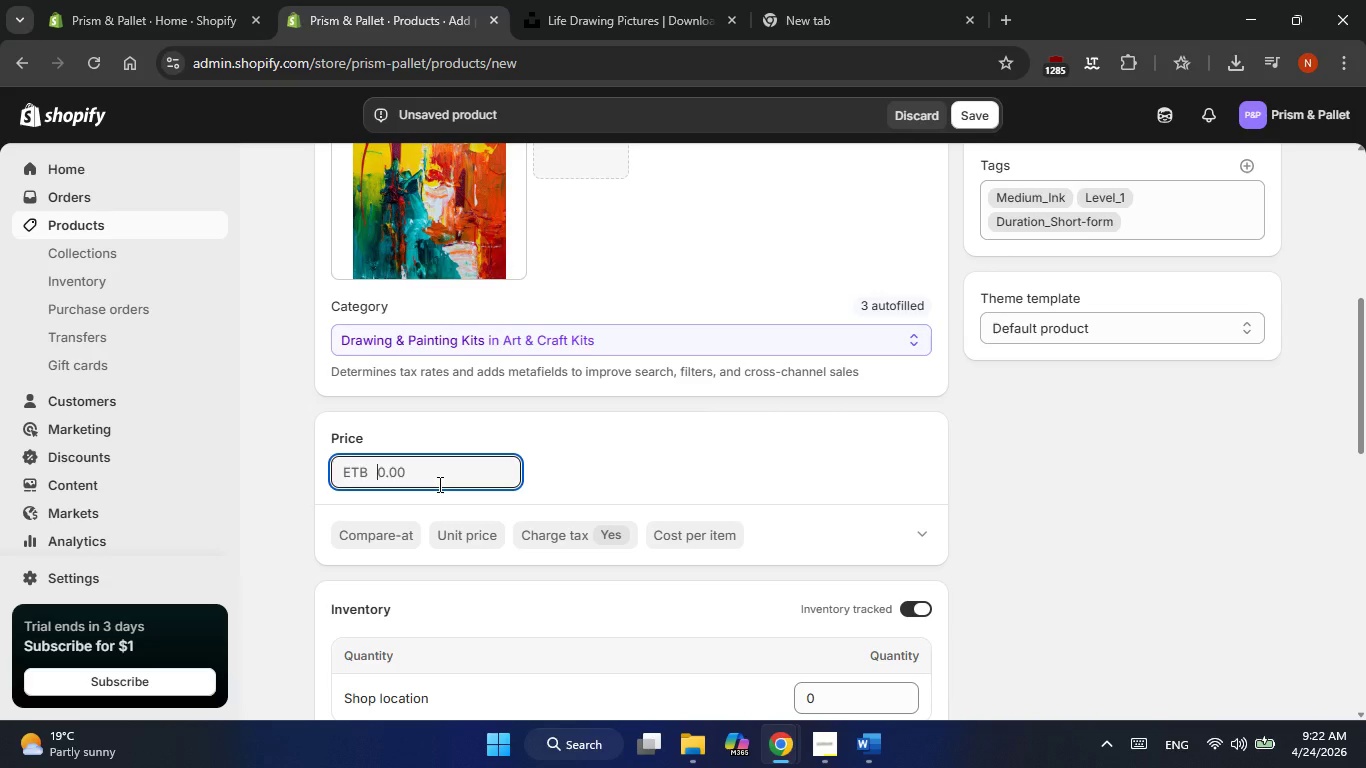 
key(Alt+Tab)
 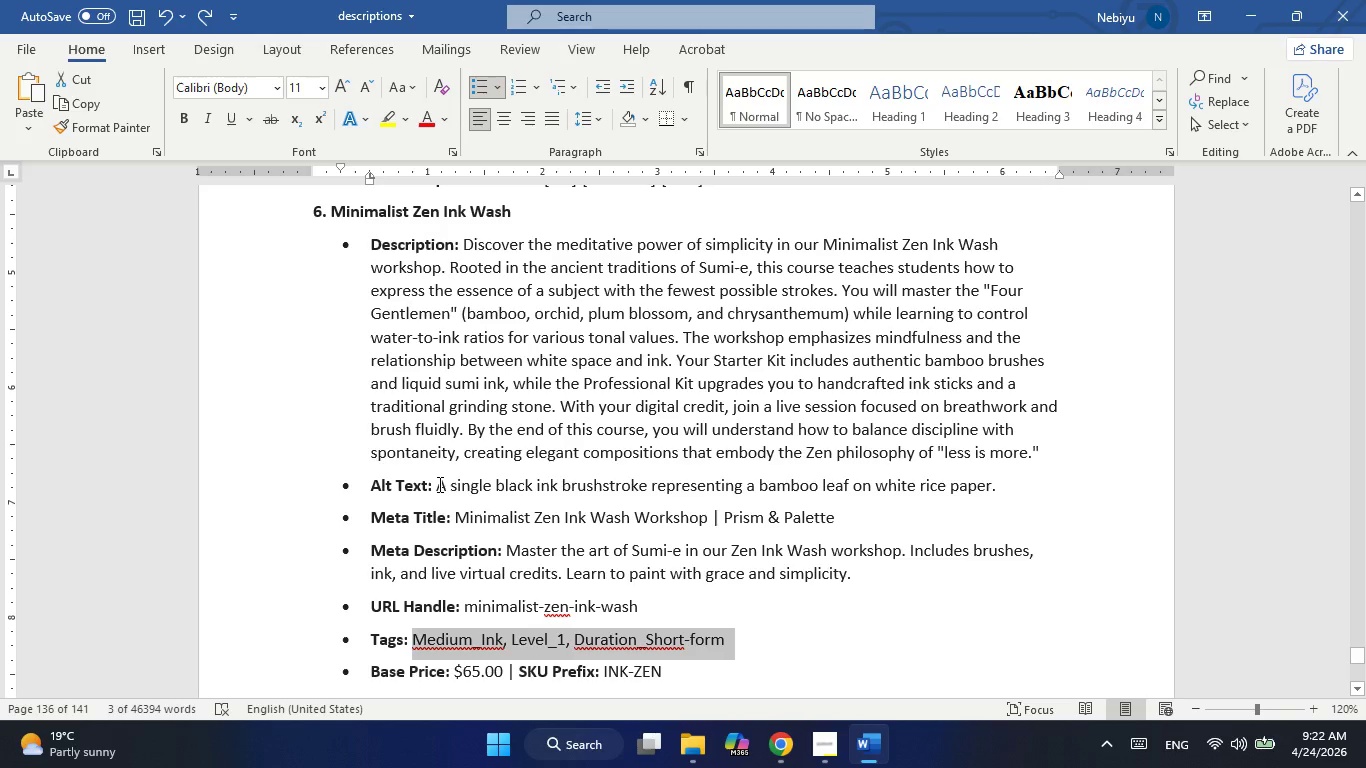 
key(Numpad6)
 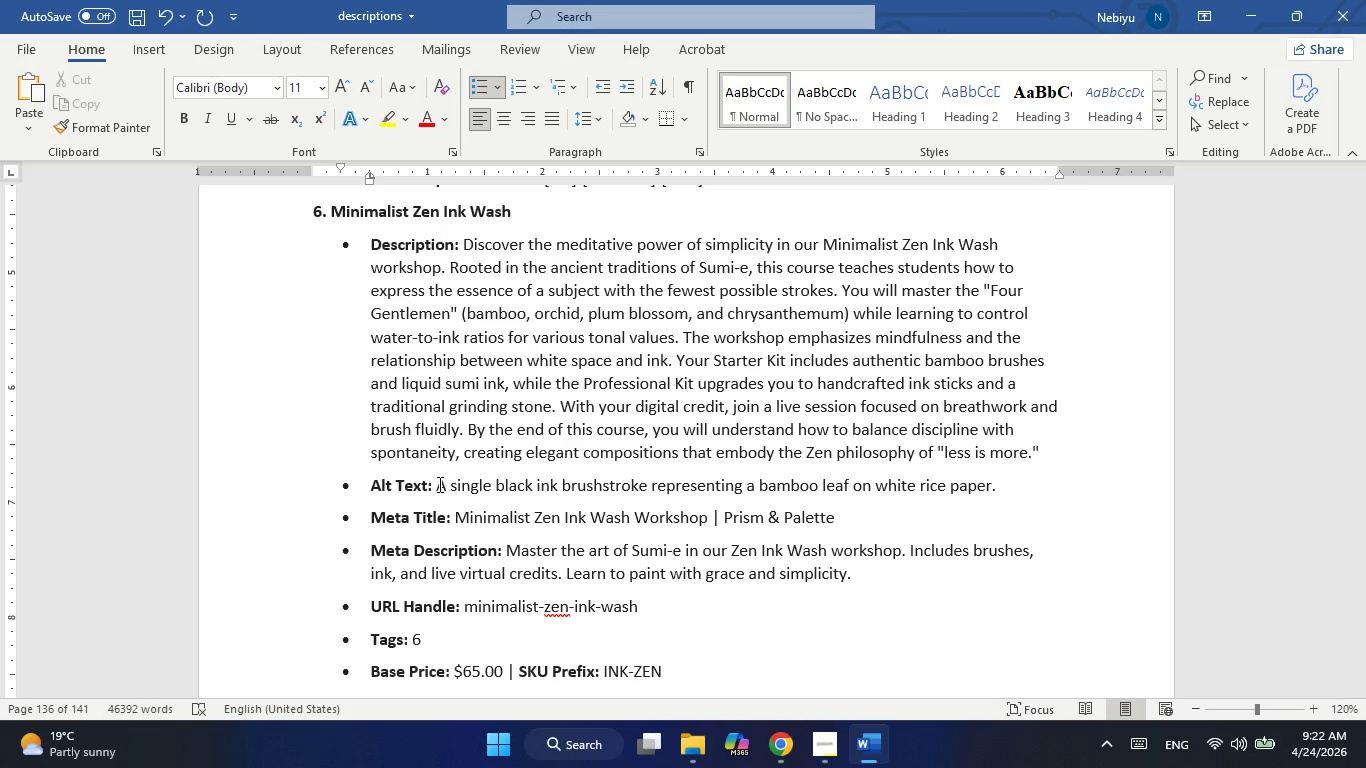 
key(Numpad5)
 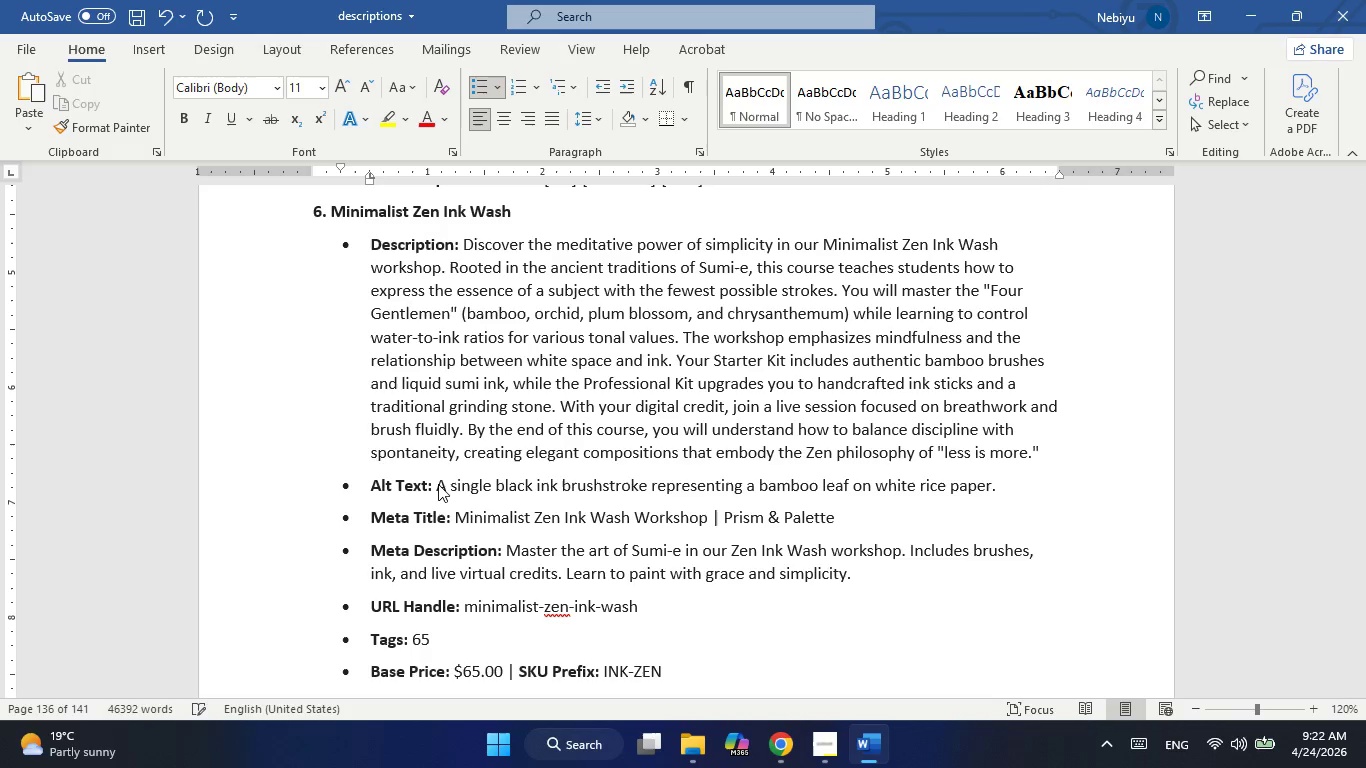 
key(Backspace)
 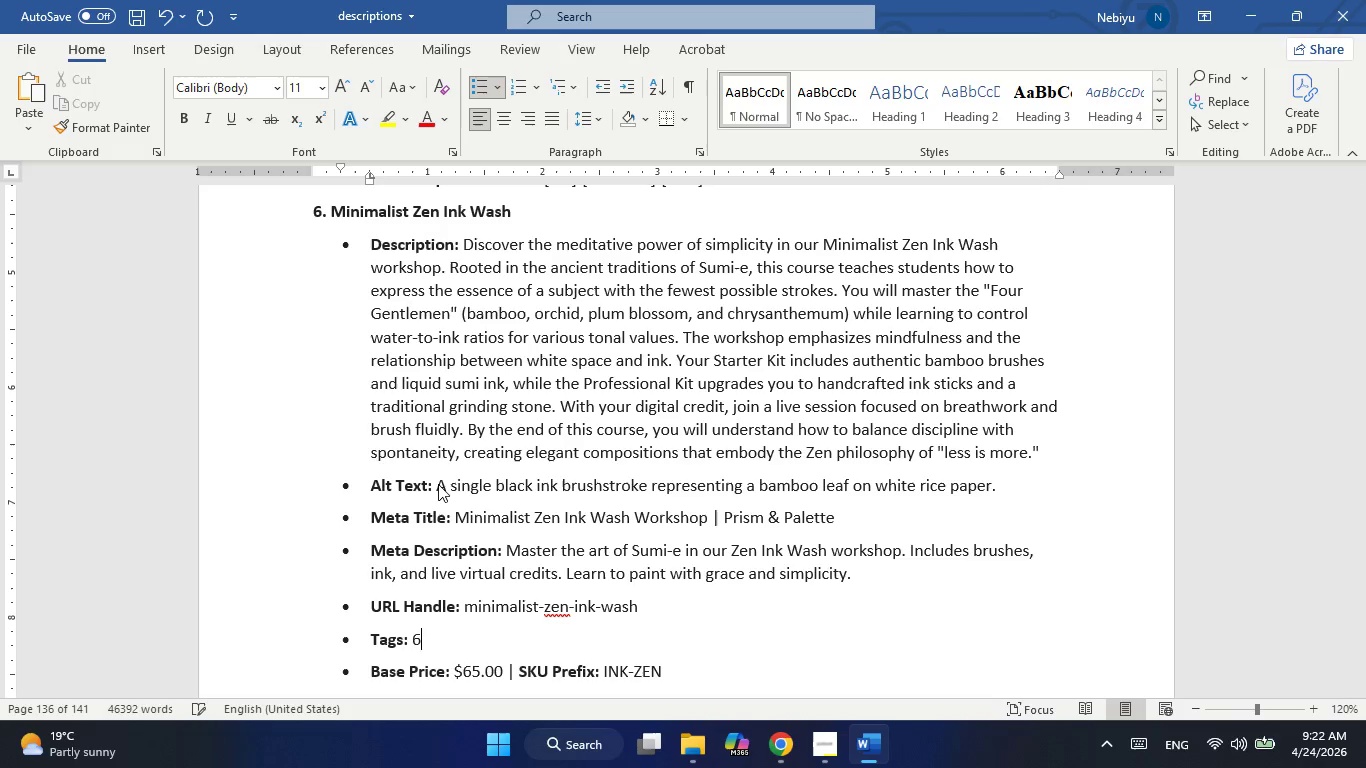 
key(Backspace)
 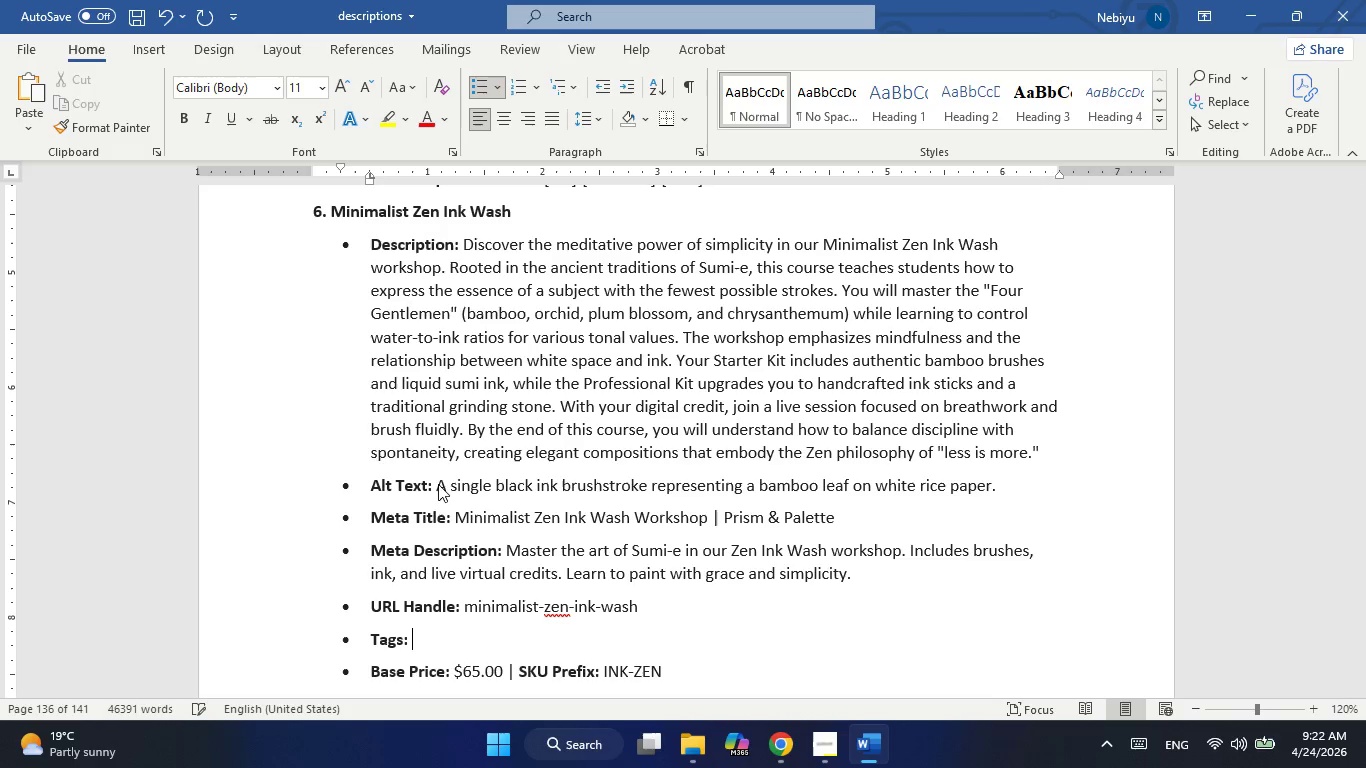 
key(Control+Z)
 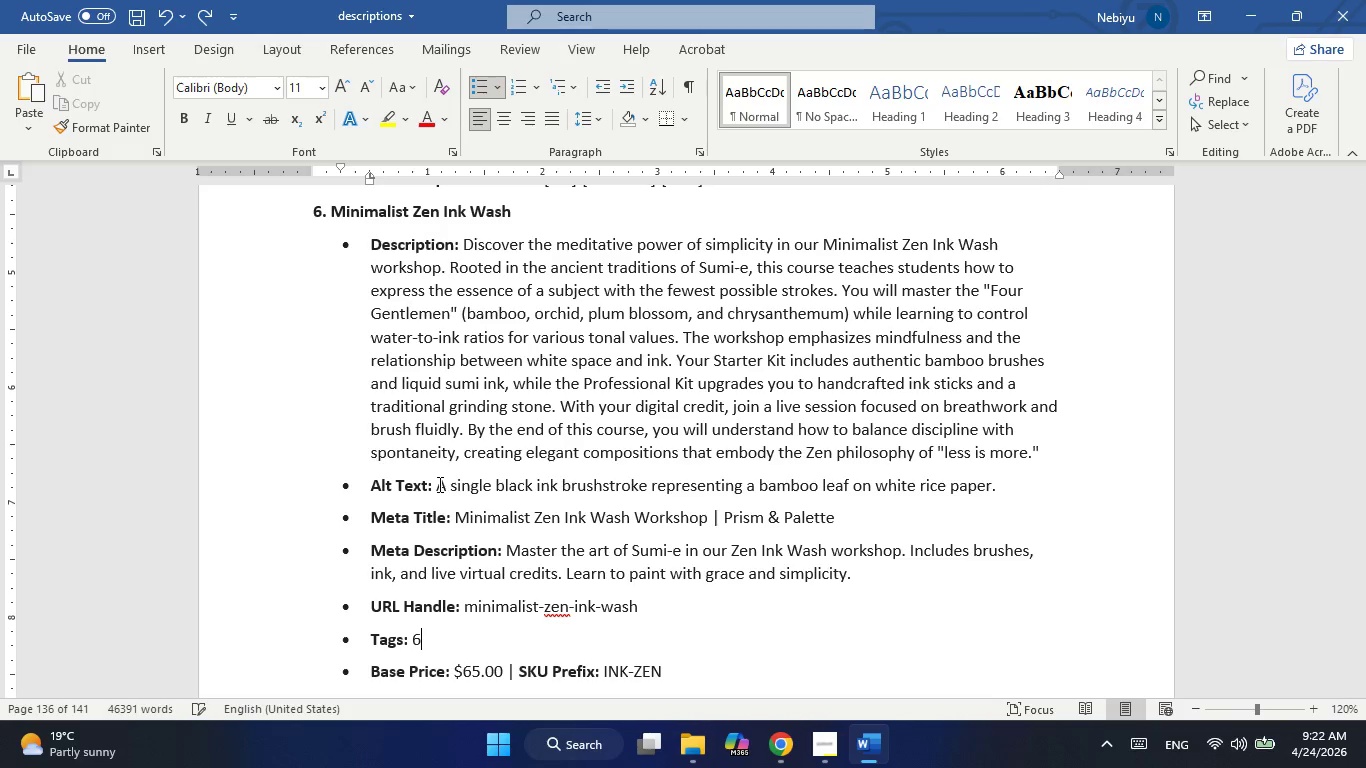 
key(Control+Z)
 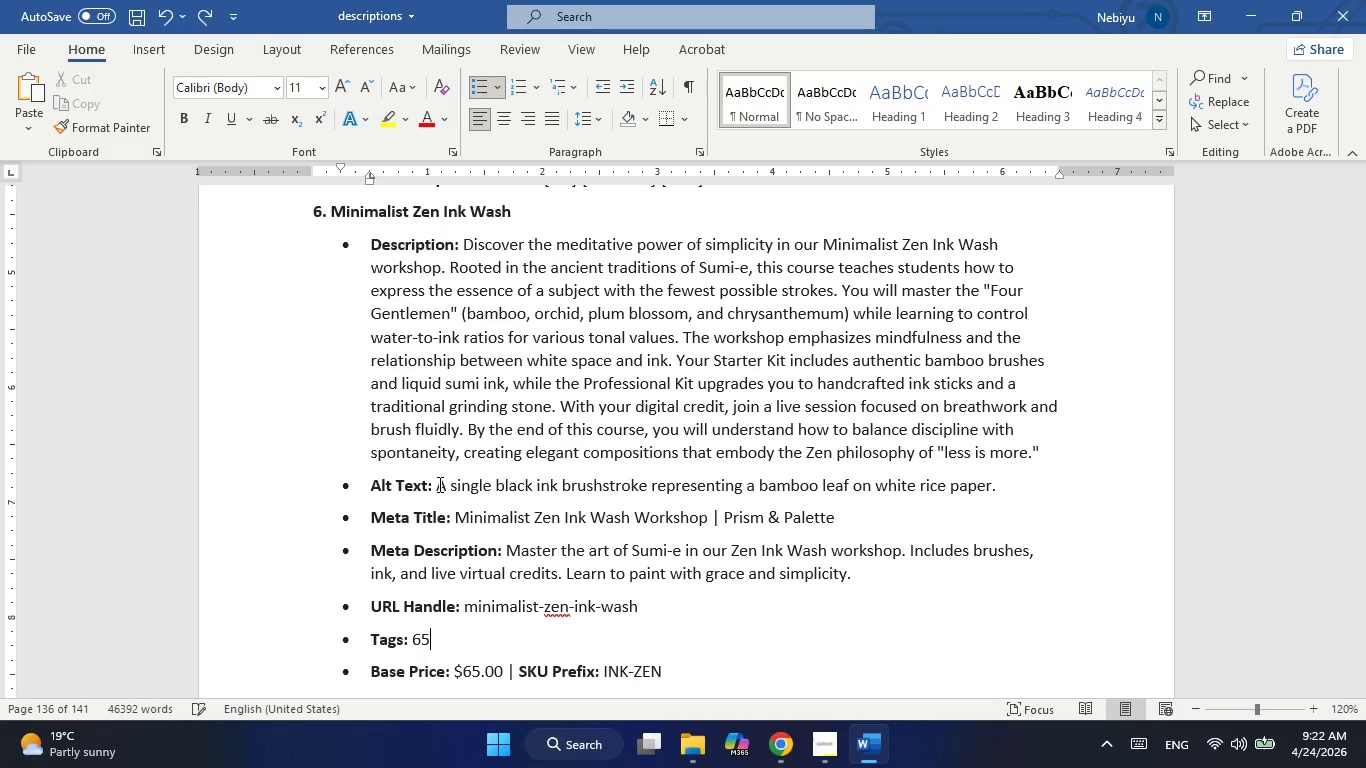 
key(Control+Z)
 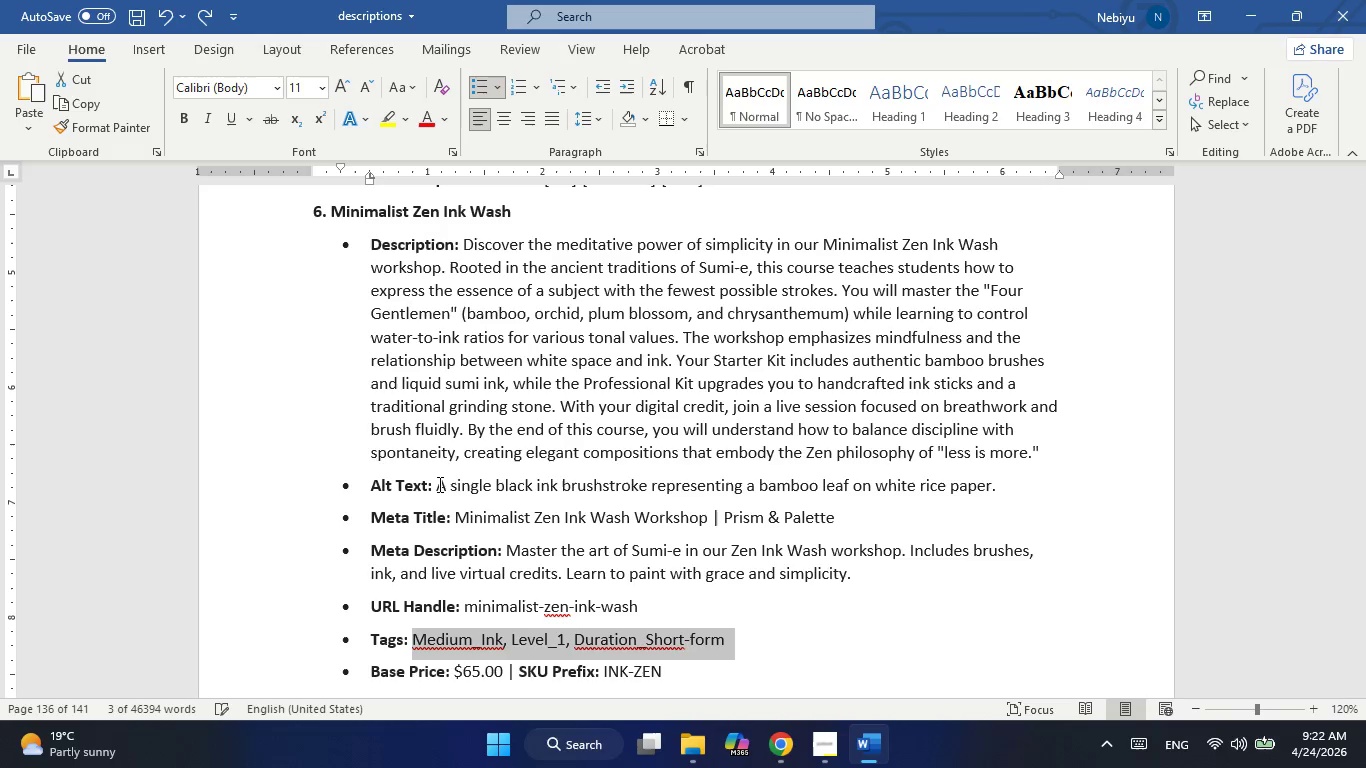 
key(Alt+AltLeft)
 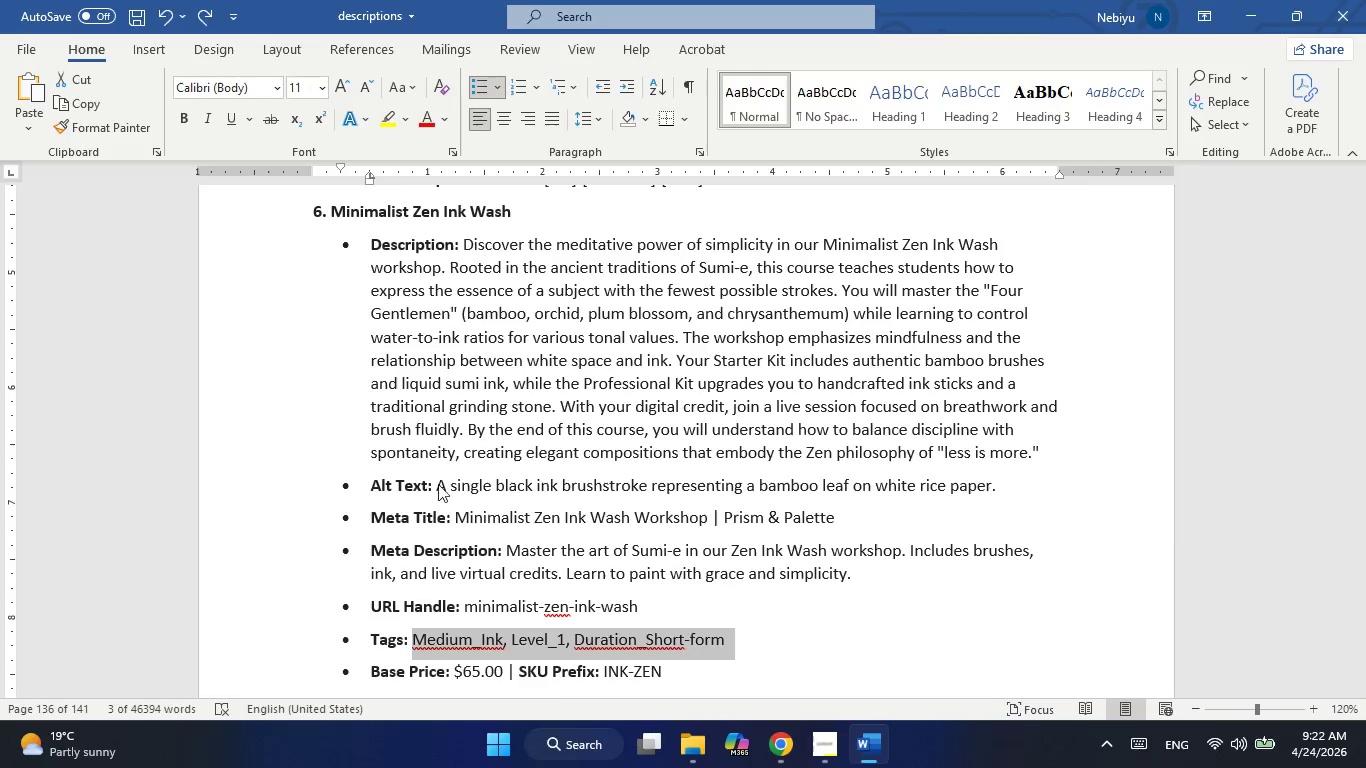 
key(Alt+Tab)
 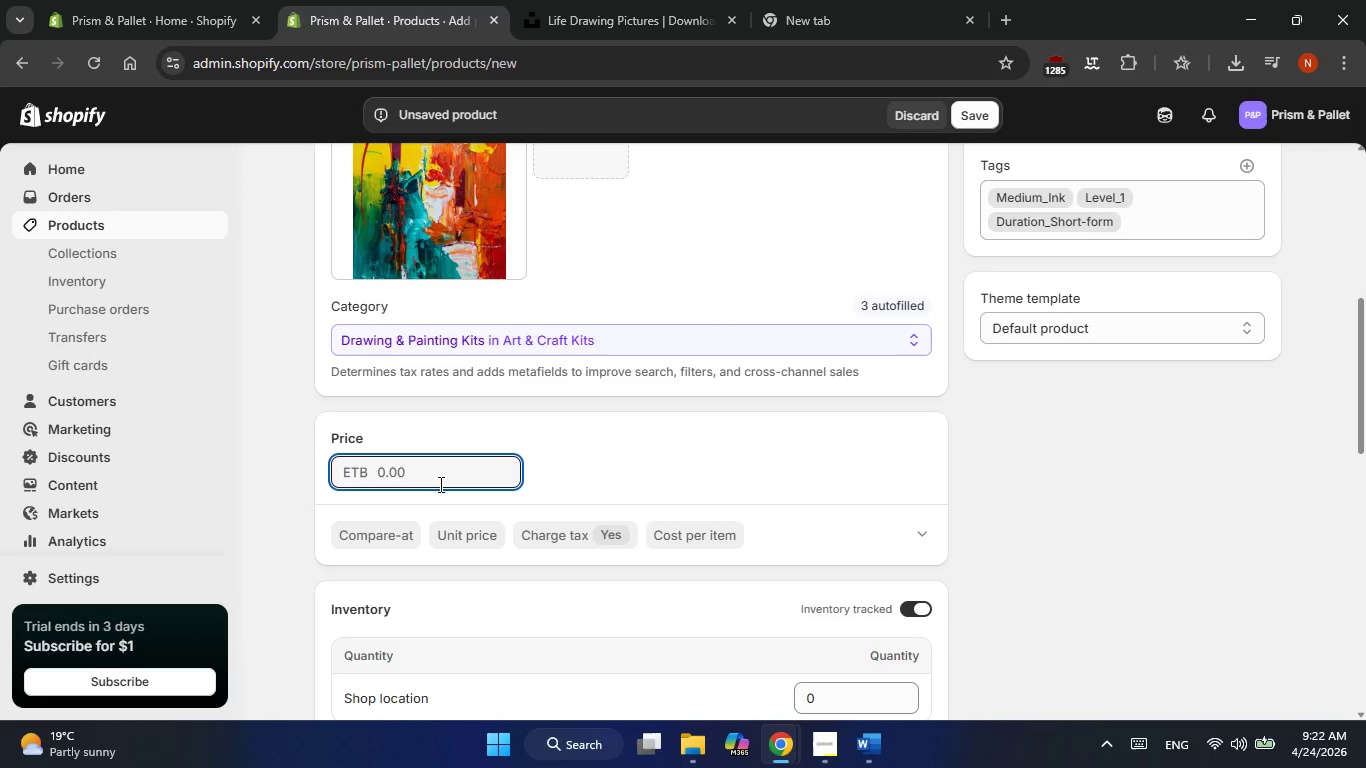 
left_click([435, 476])
 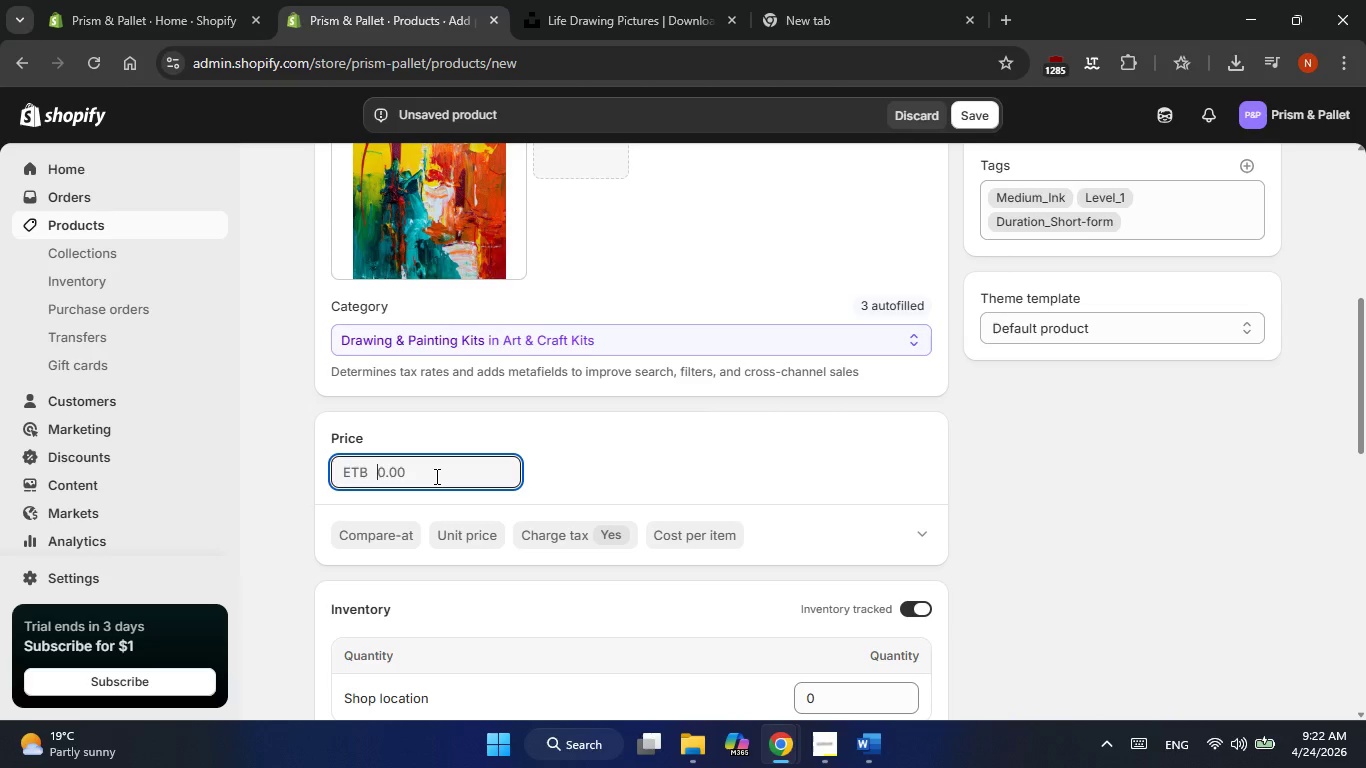 
key(Numpad6)
 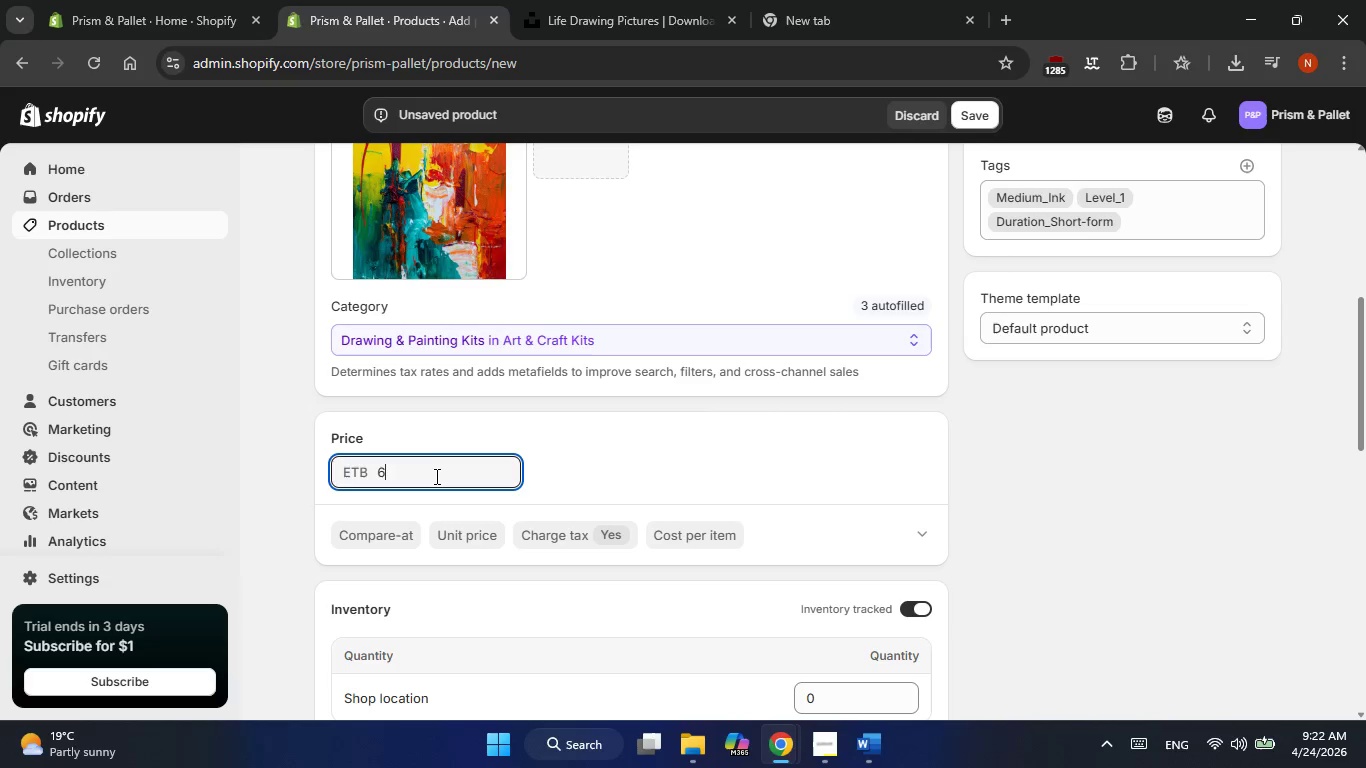 
key(Numpad5)
 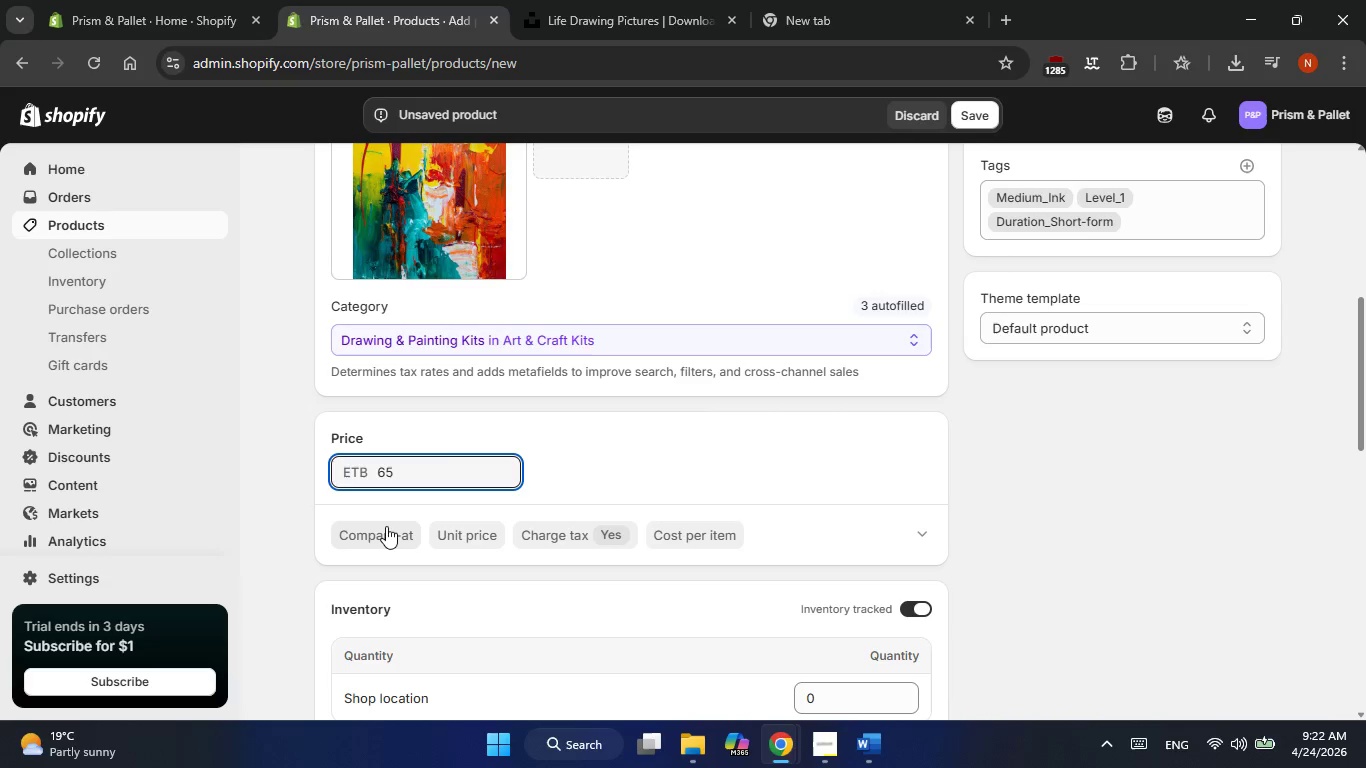 
left_click([372, 531])
 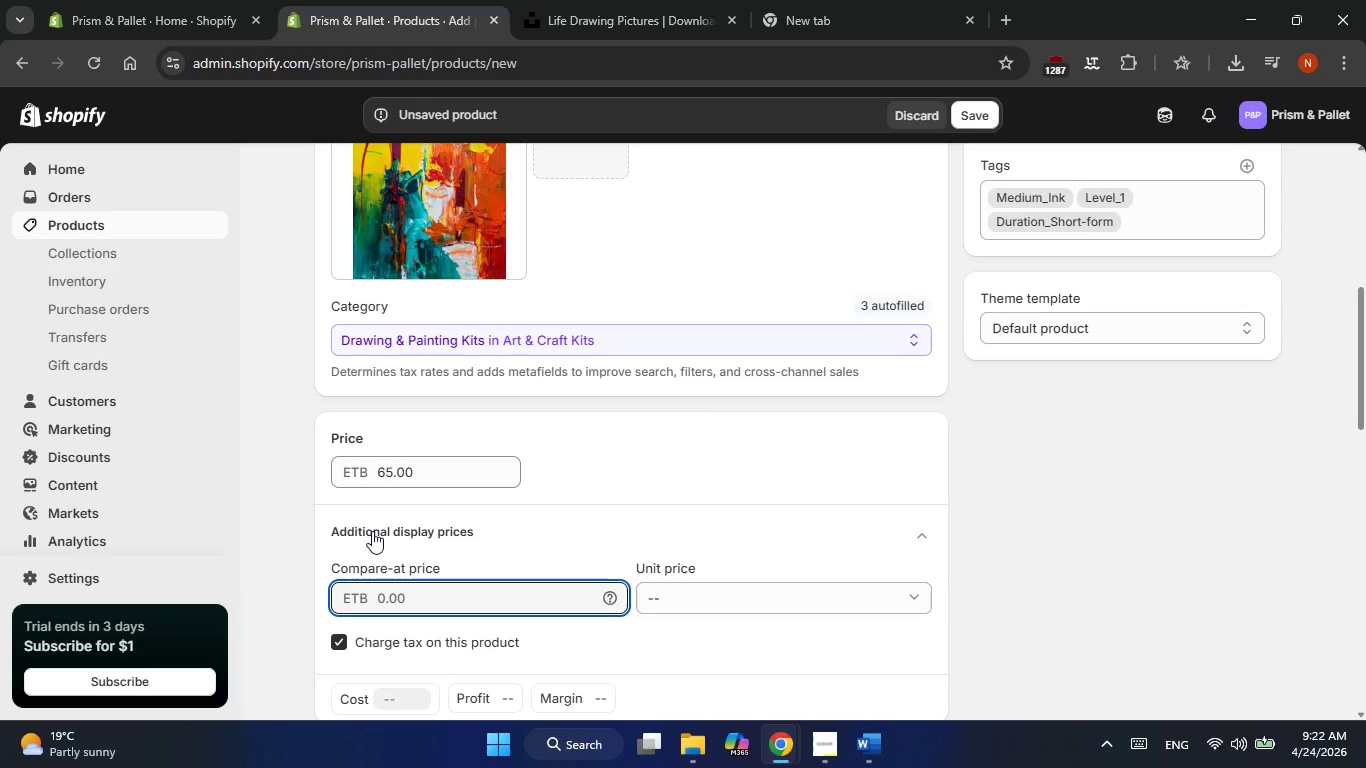 
wait(11.75)
 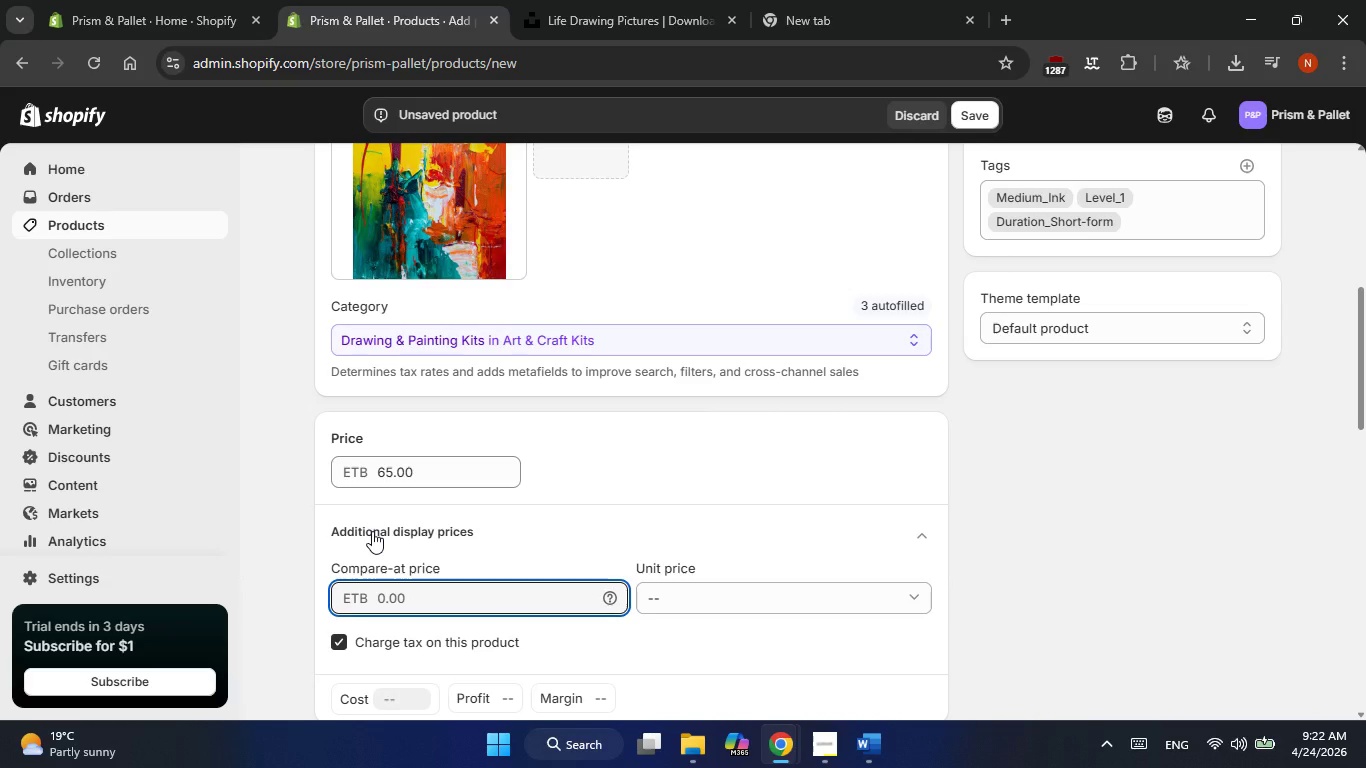 
key(Numpad7)
 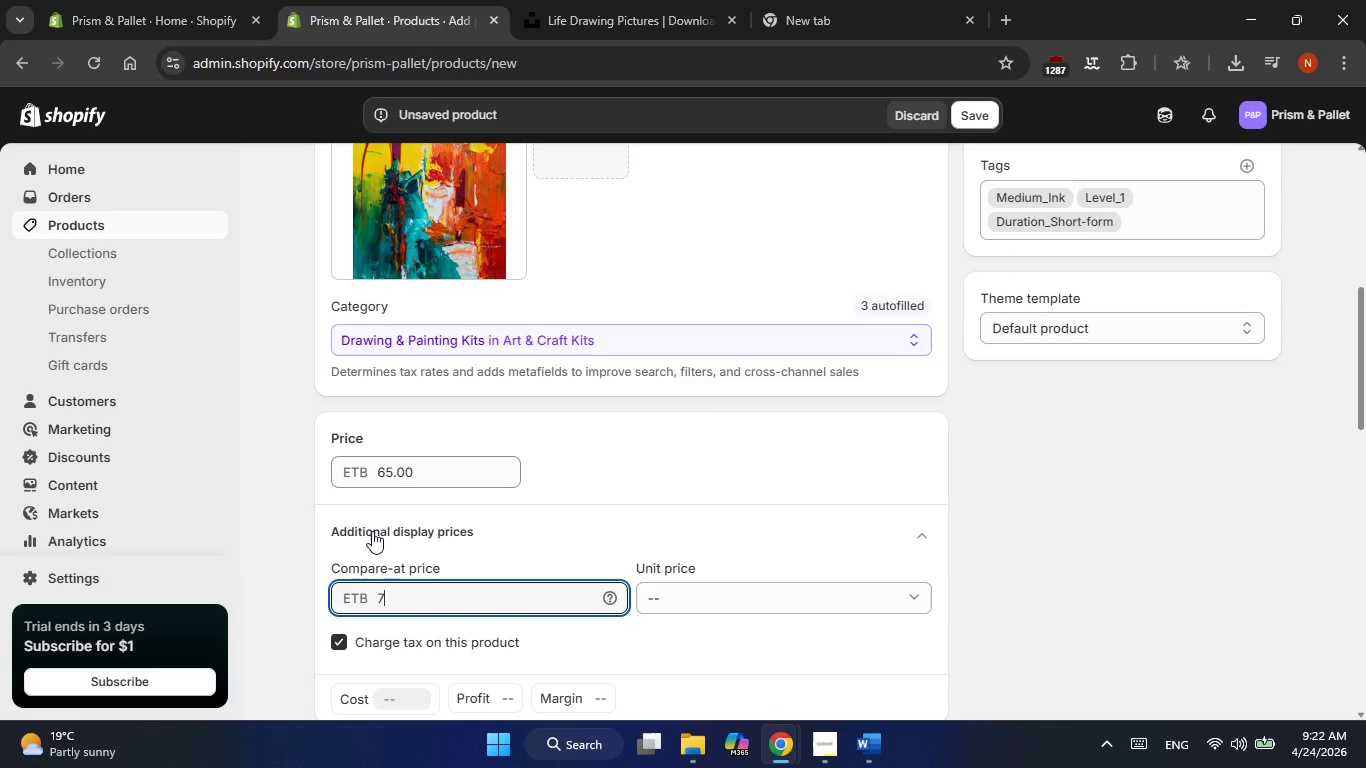 
key(Numpad4)
 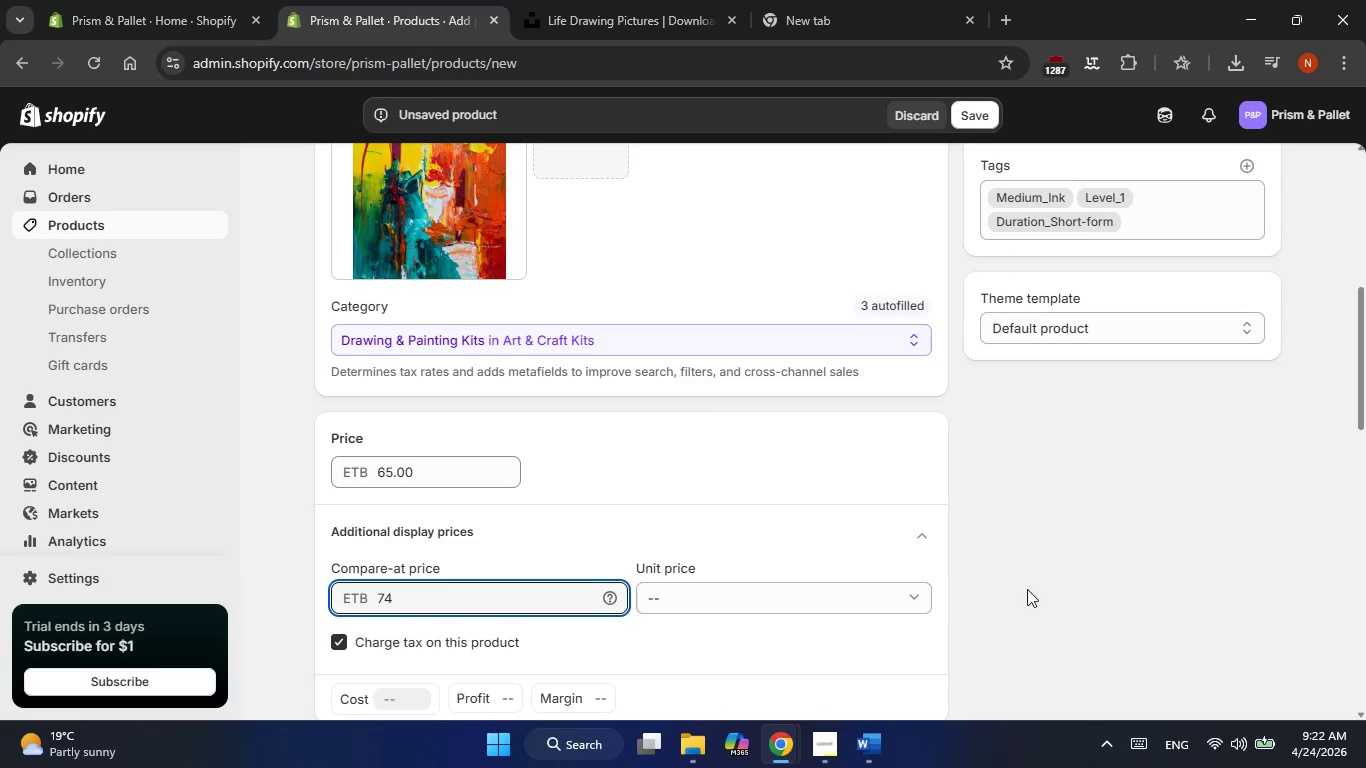 
left_click([1033, 588])
 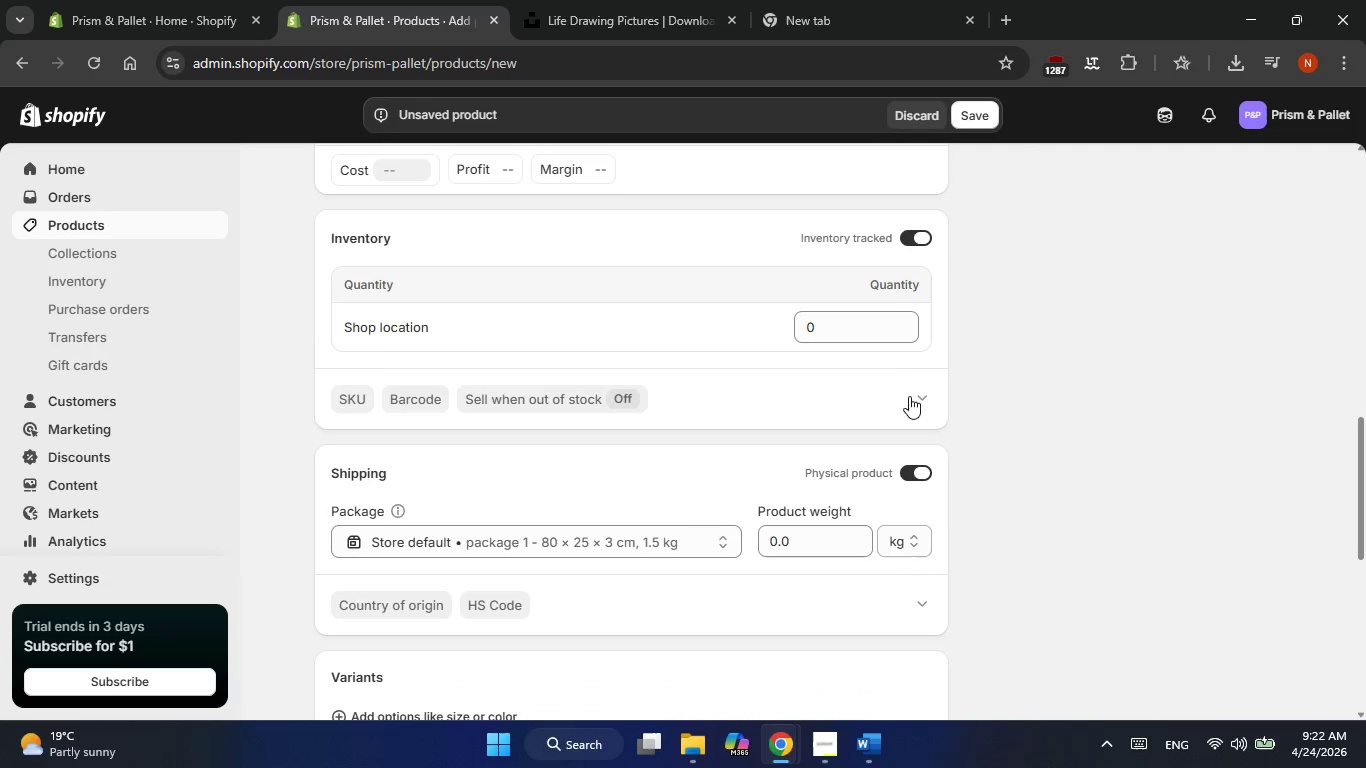 
left_click([845, 328])
 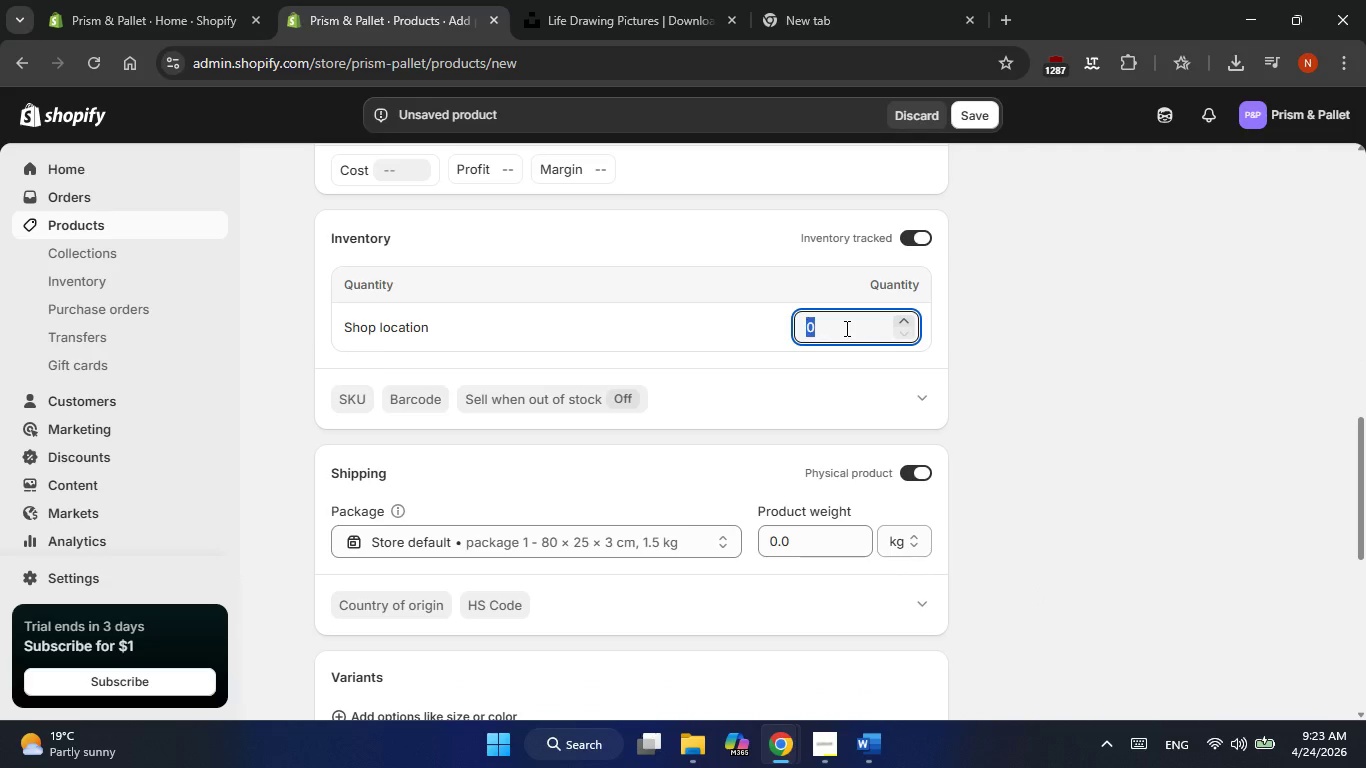 
key(Numpad9)
 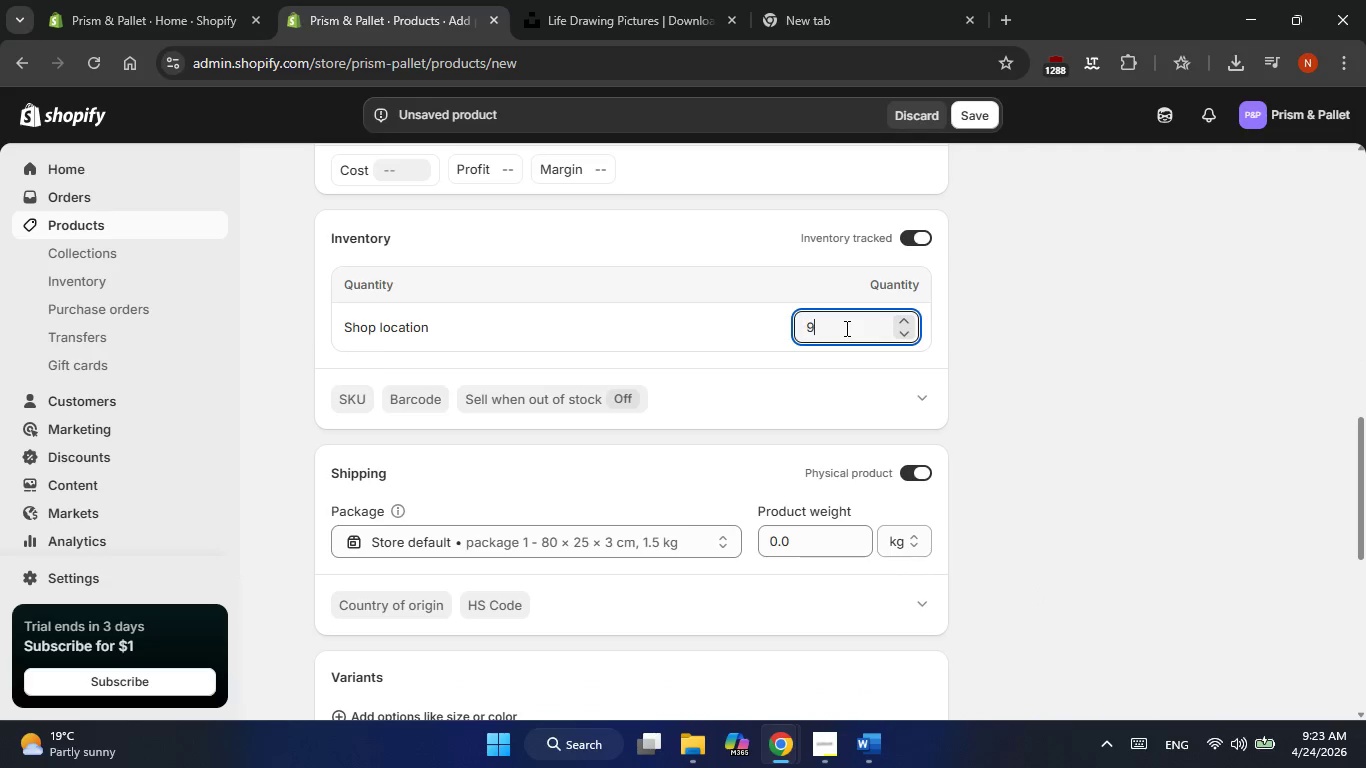 
key(Numpad6)
 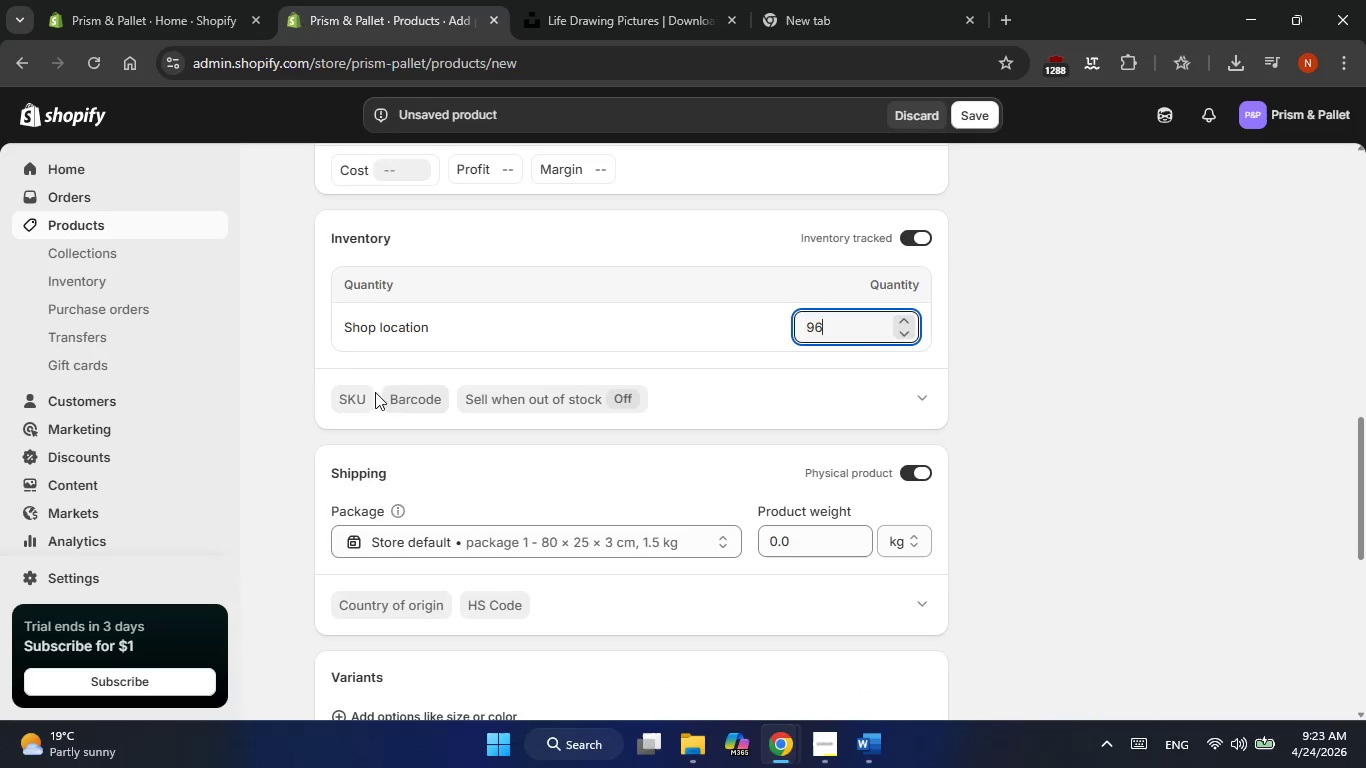 
left_click([346, 388])
 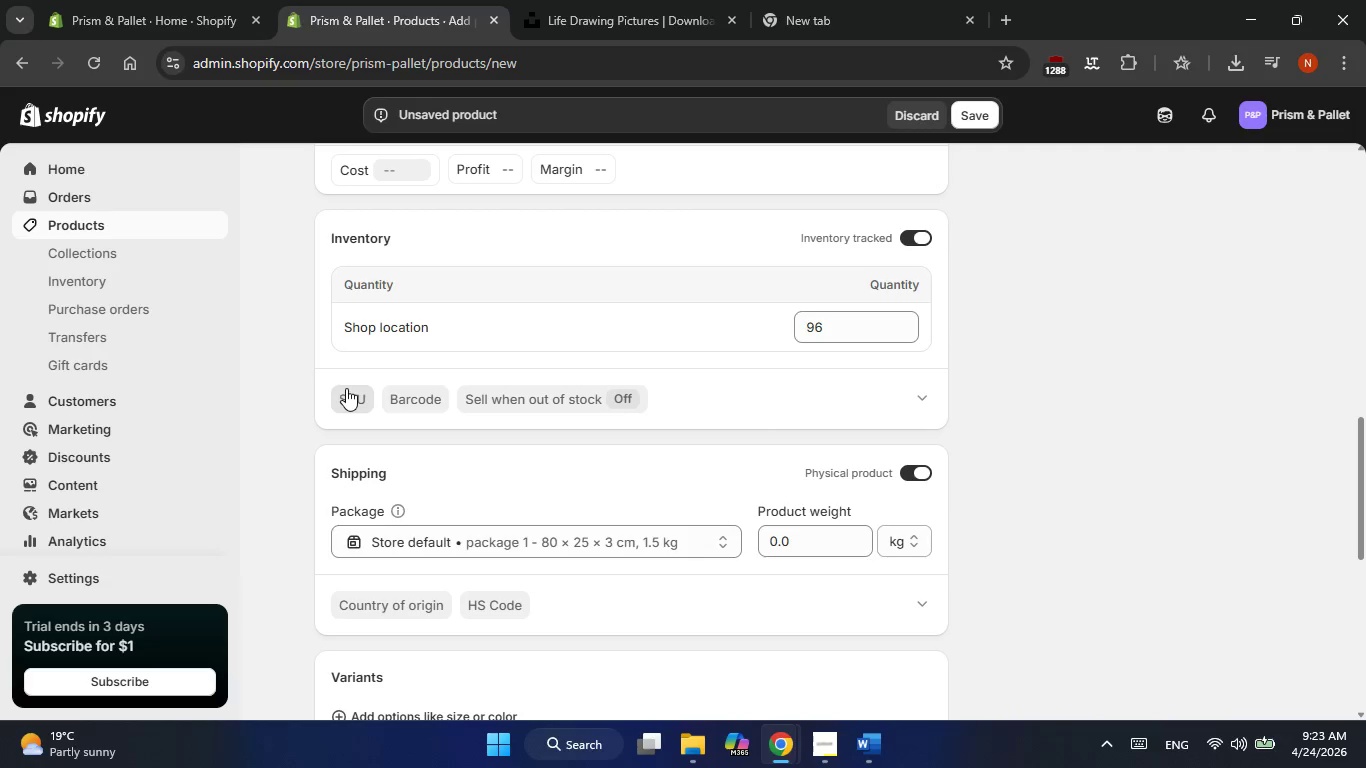 
key(Alt+AltLeft)
 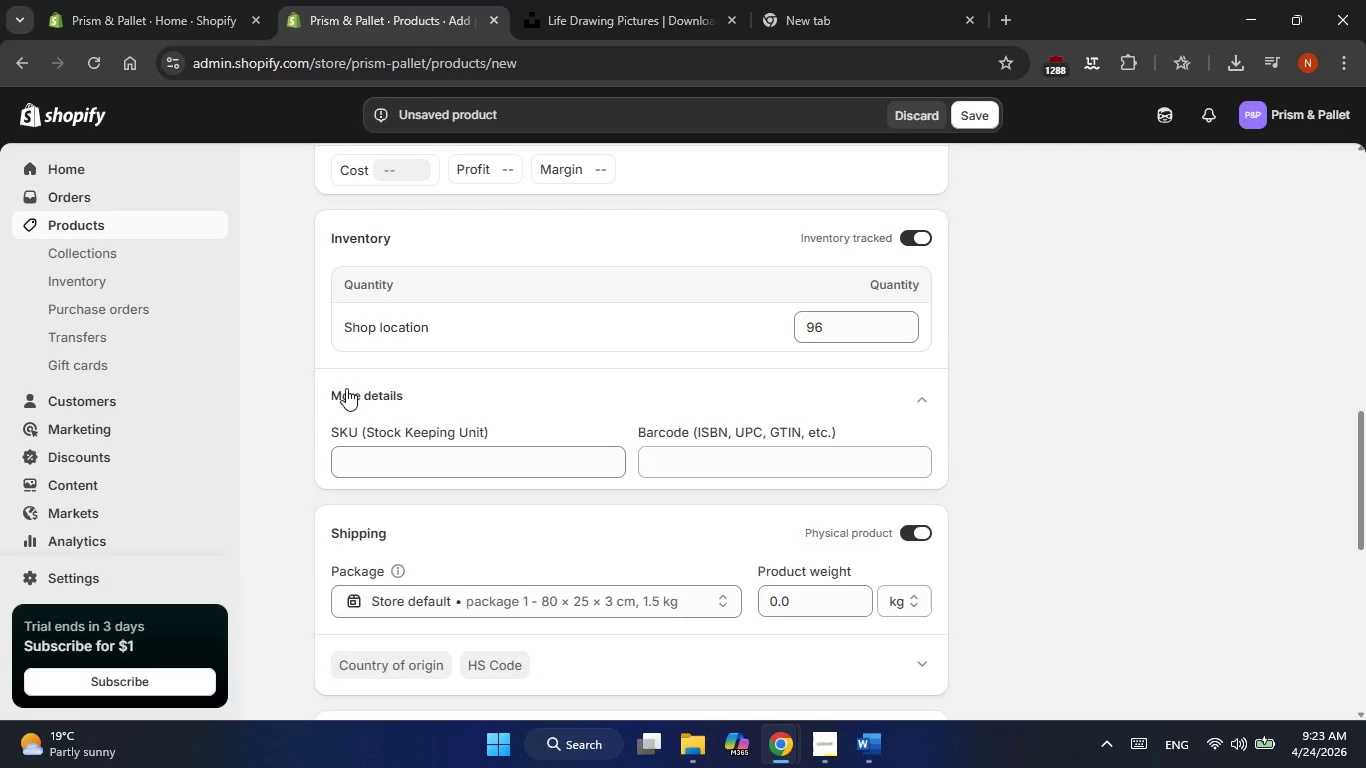 
key(Alt+Tab)
 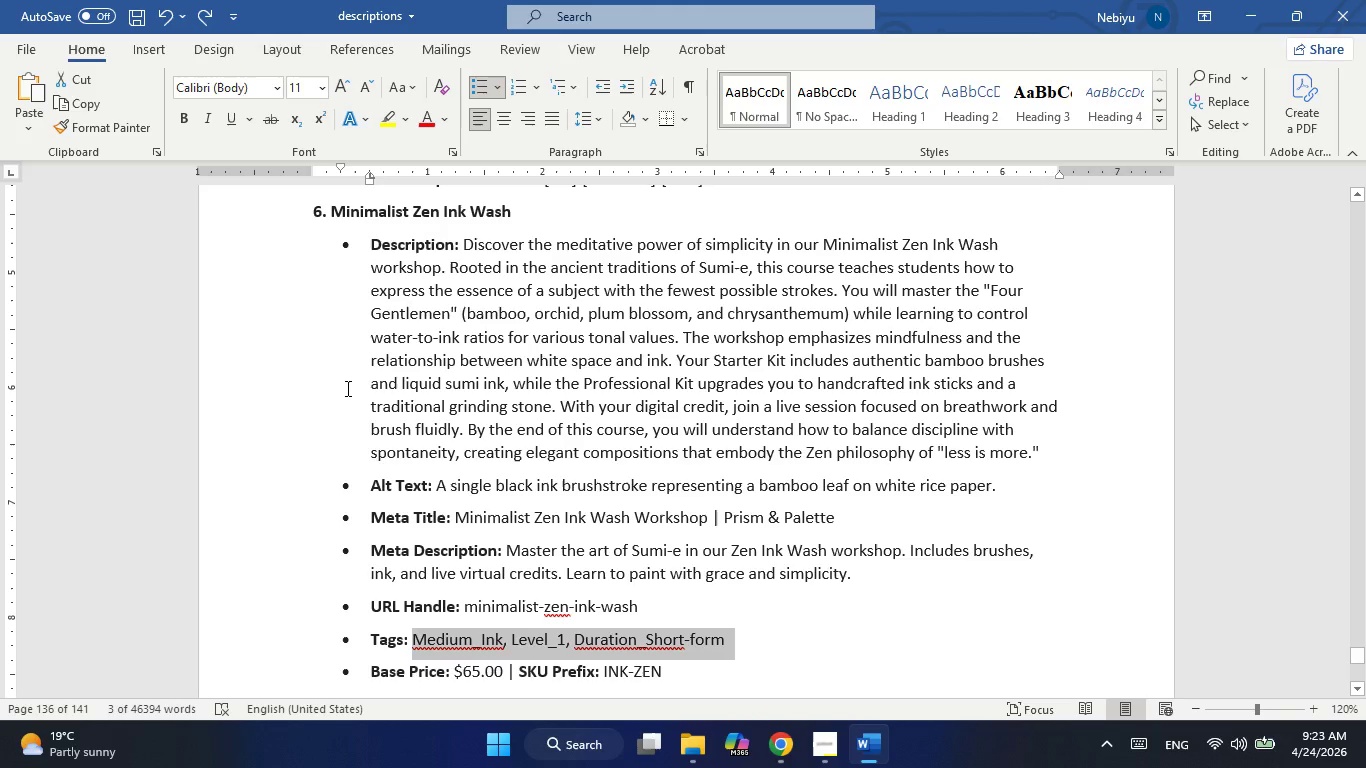 
key(Alt+AltLeft)
 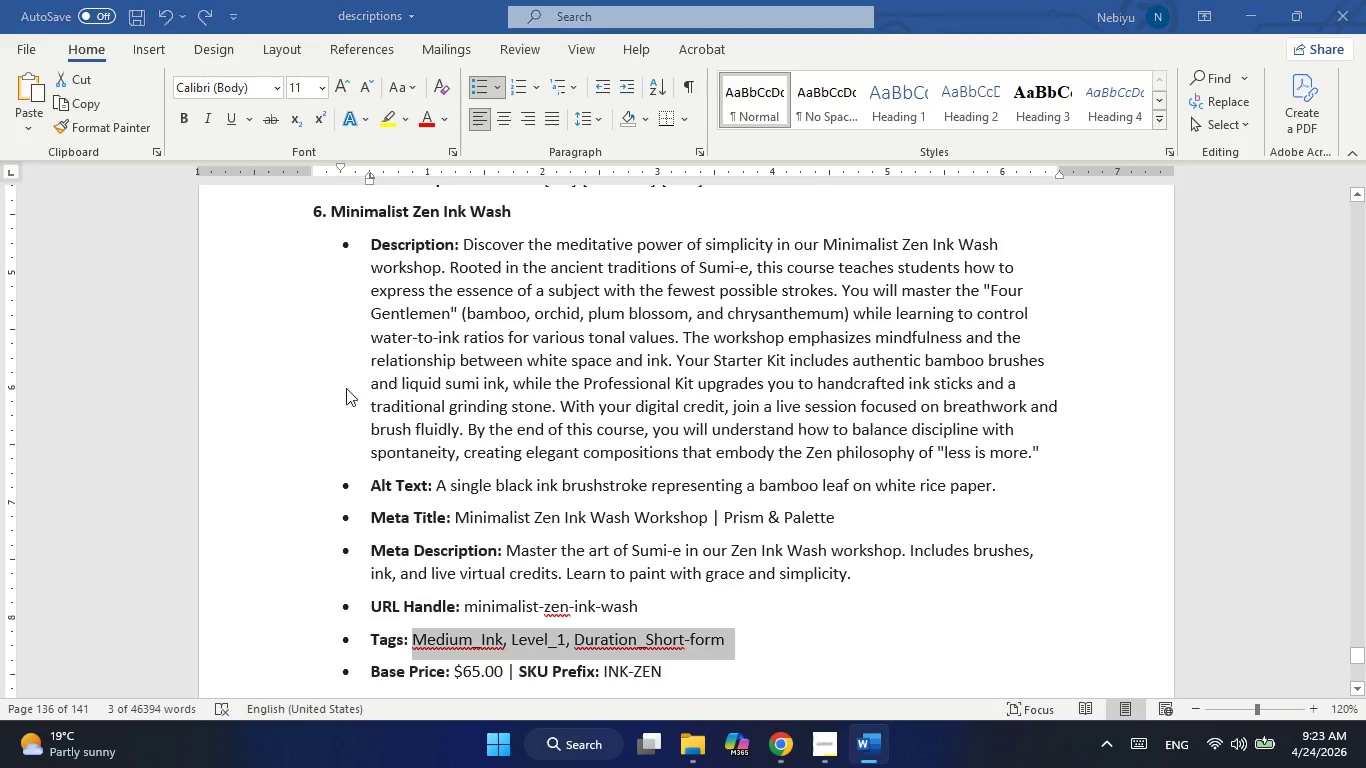 
key(Tab)
type(INK)
 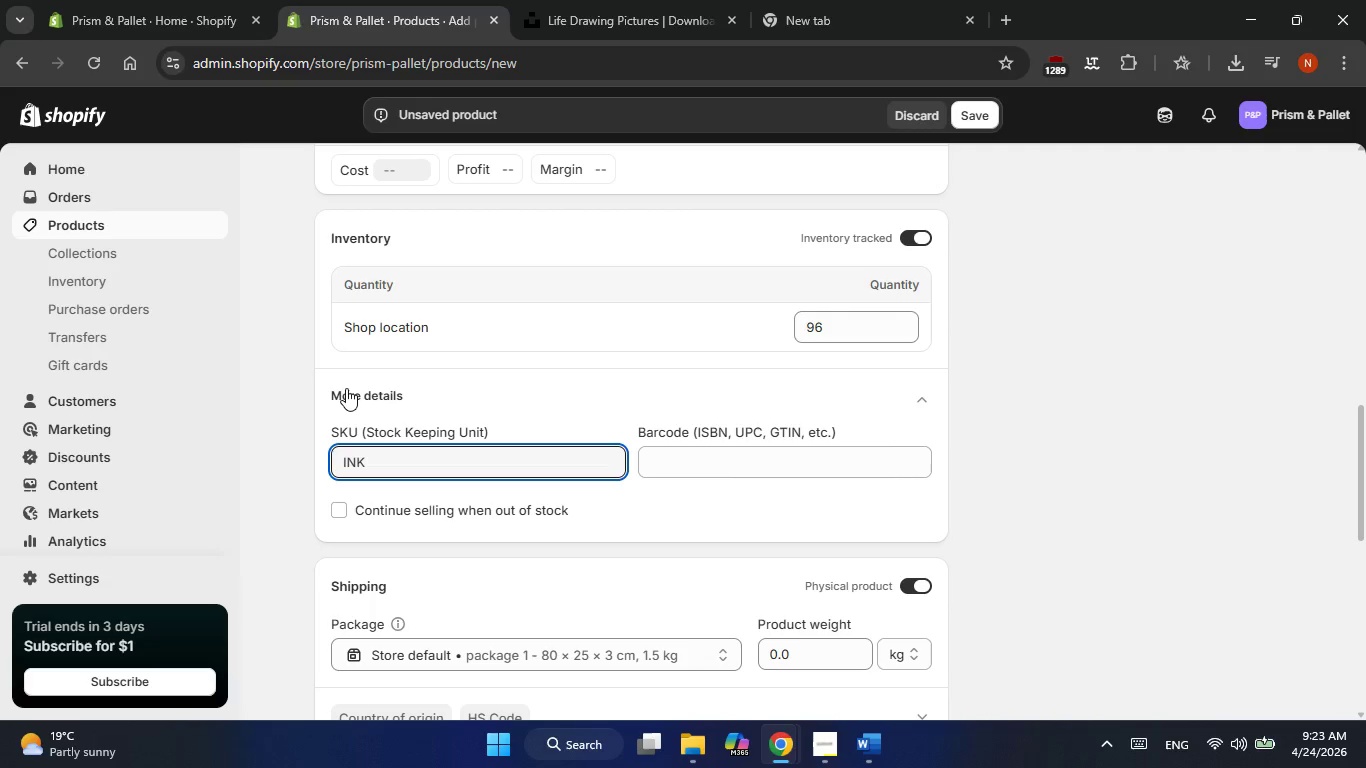 
wait(11.33)
 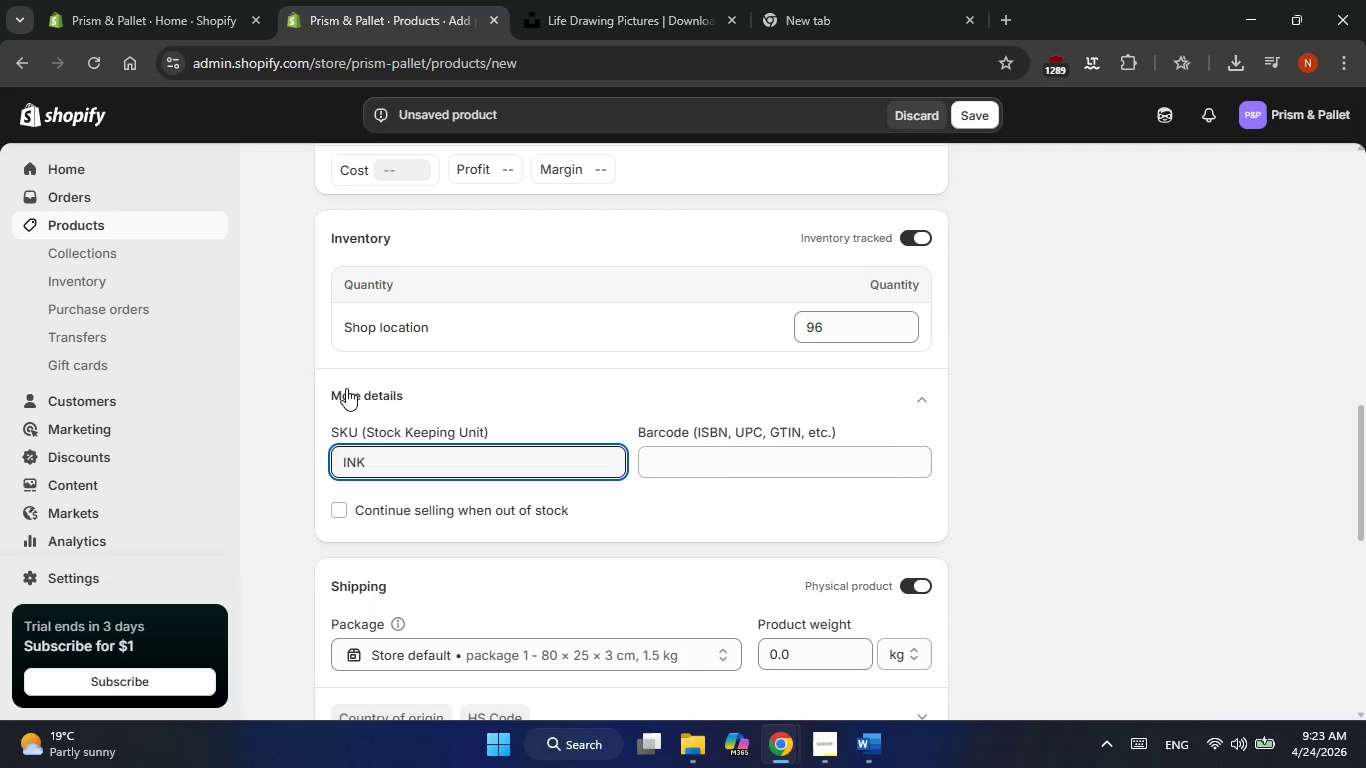 
type(z)
key(Backspace)
type(-zen-dig-wkd S)
key(Backspace)
key(Backspace)
type(-snr)
 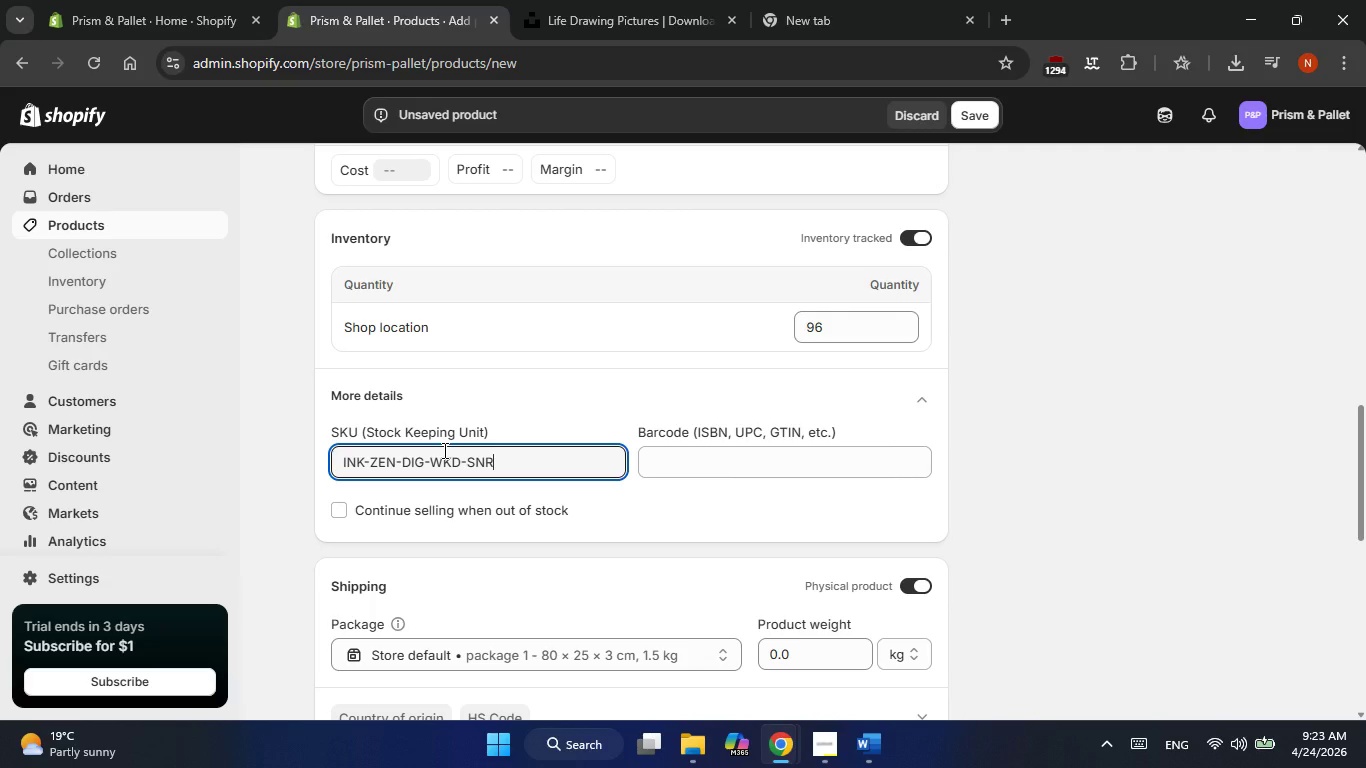 
wait(8.53)
 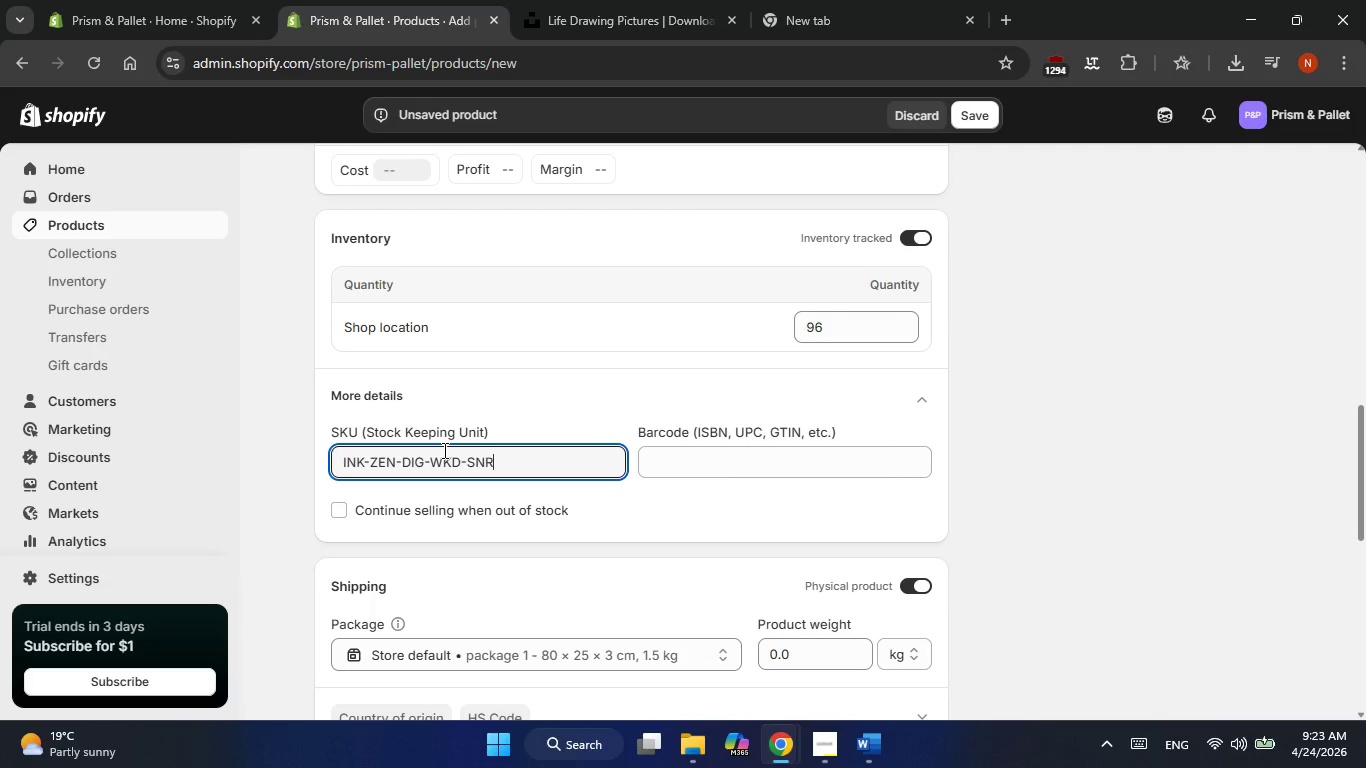 
left_click([449, 592])
 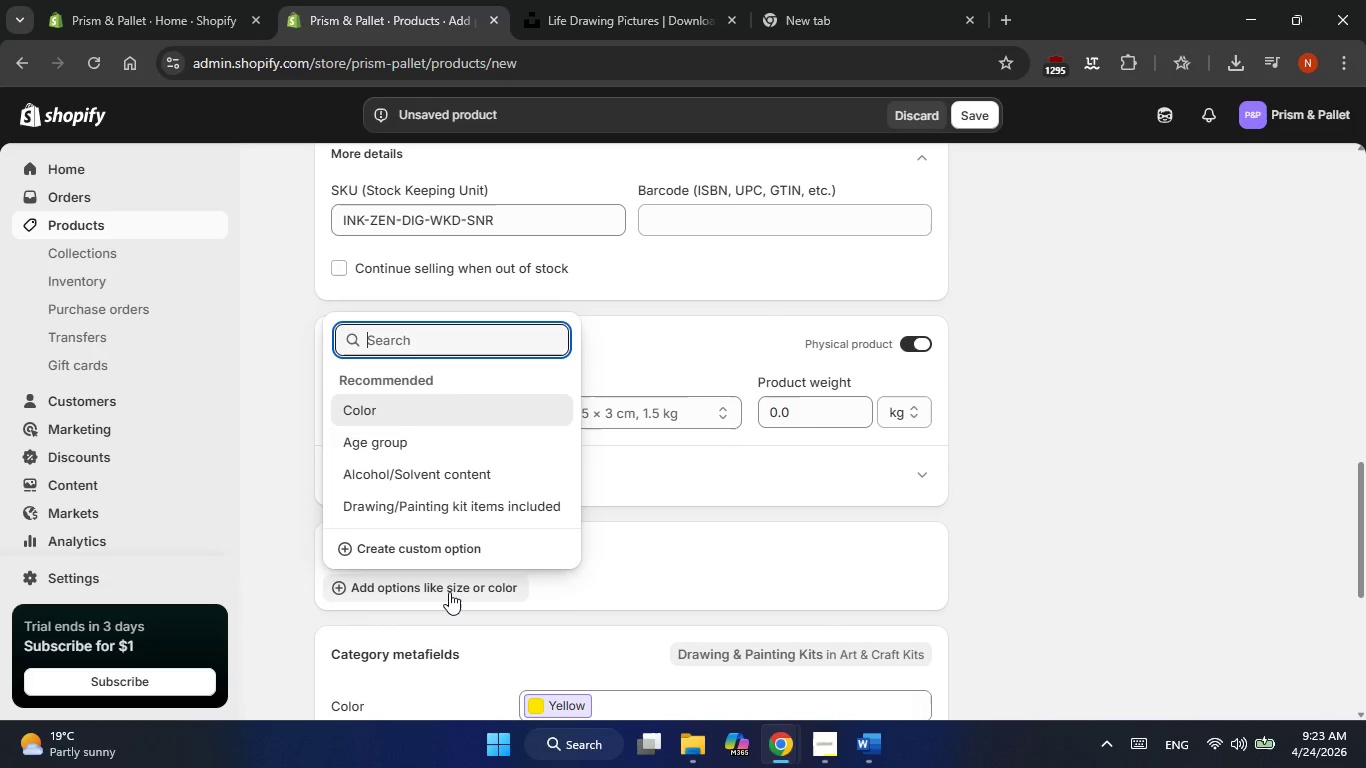 
type(kIT )
key(Backspace)
key(Backspace)
key(Backspace)
key(Backspace)
key(Backspace)
type(Kit  Level)
 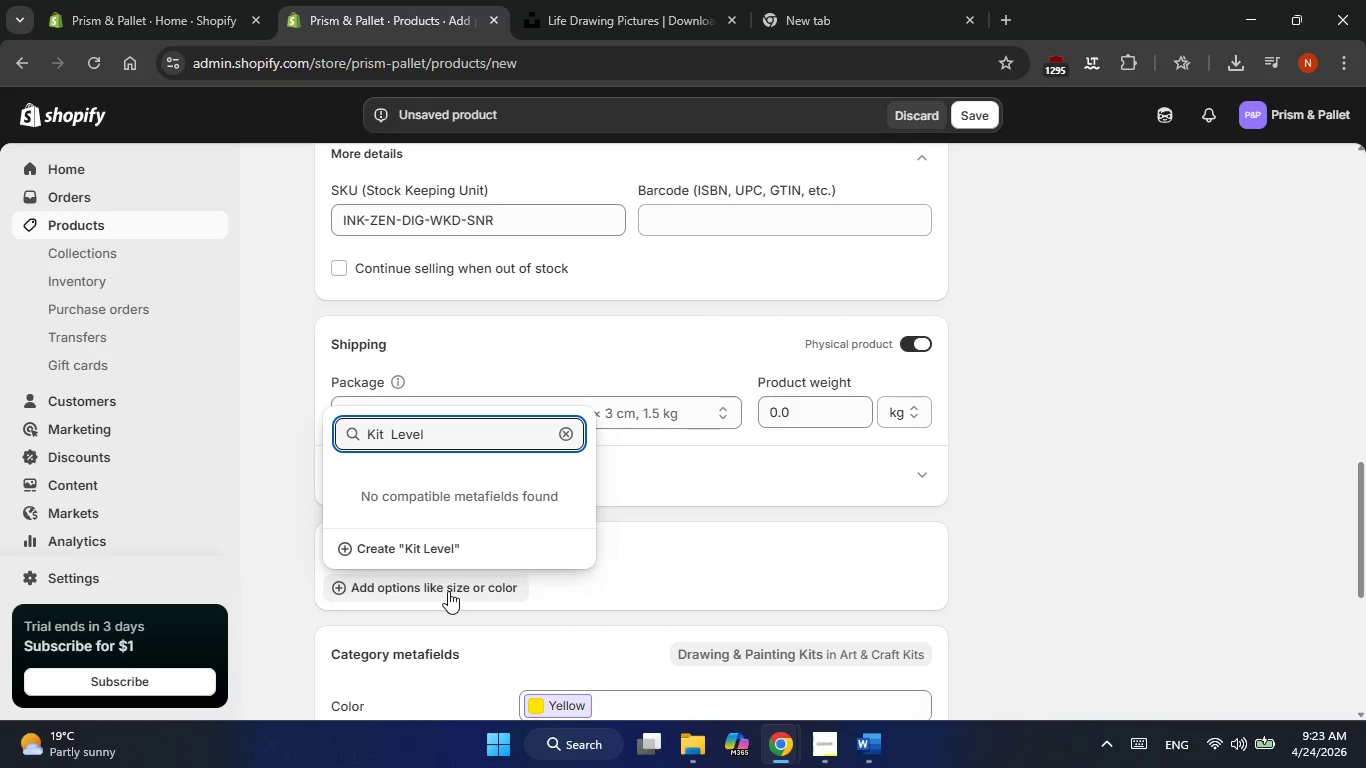 
left_click([422, 546])
 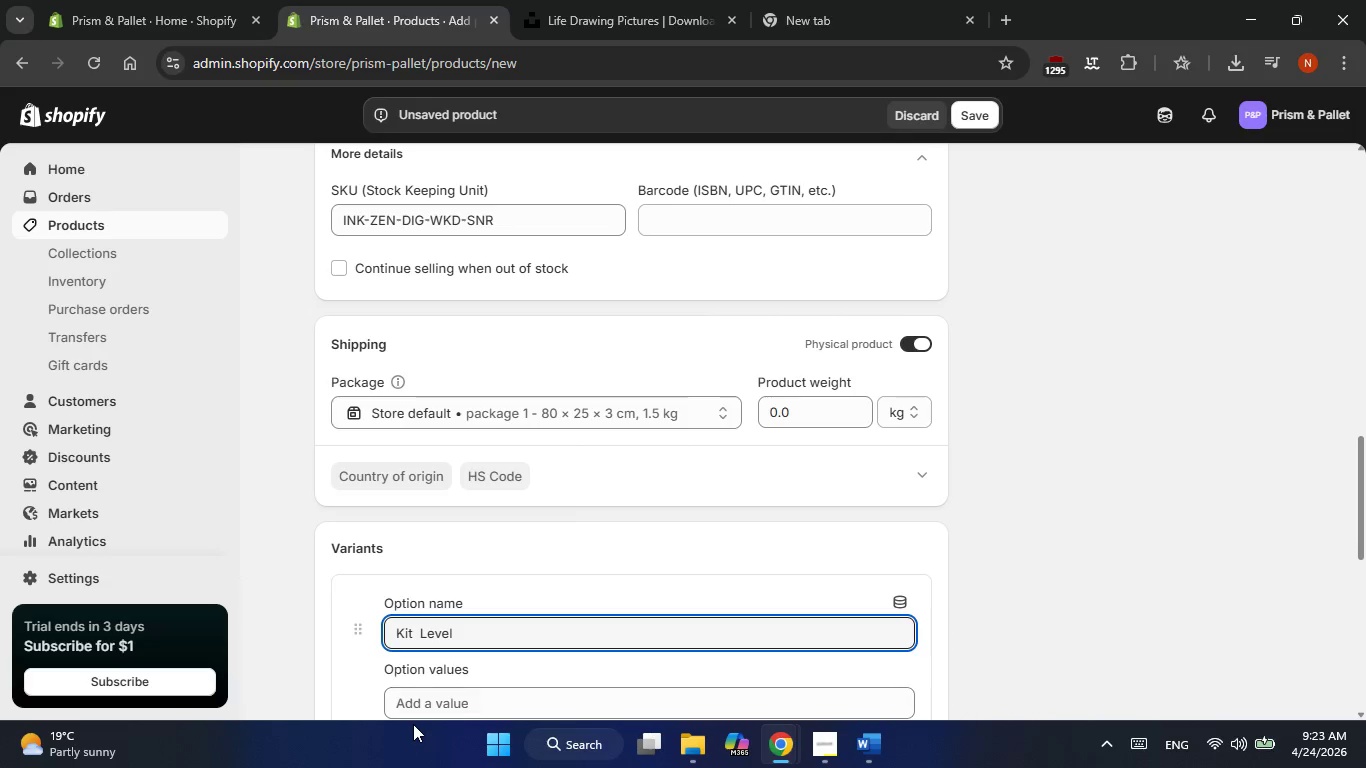 
left_click([424, 696])
 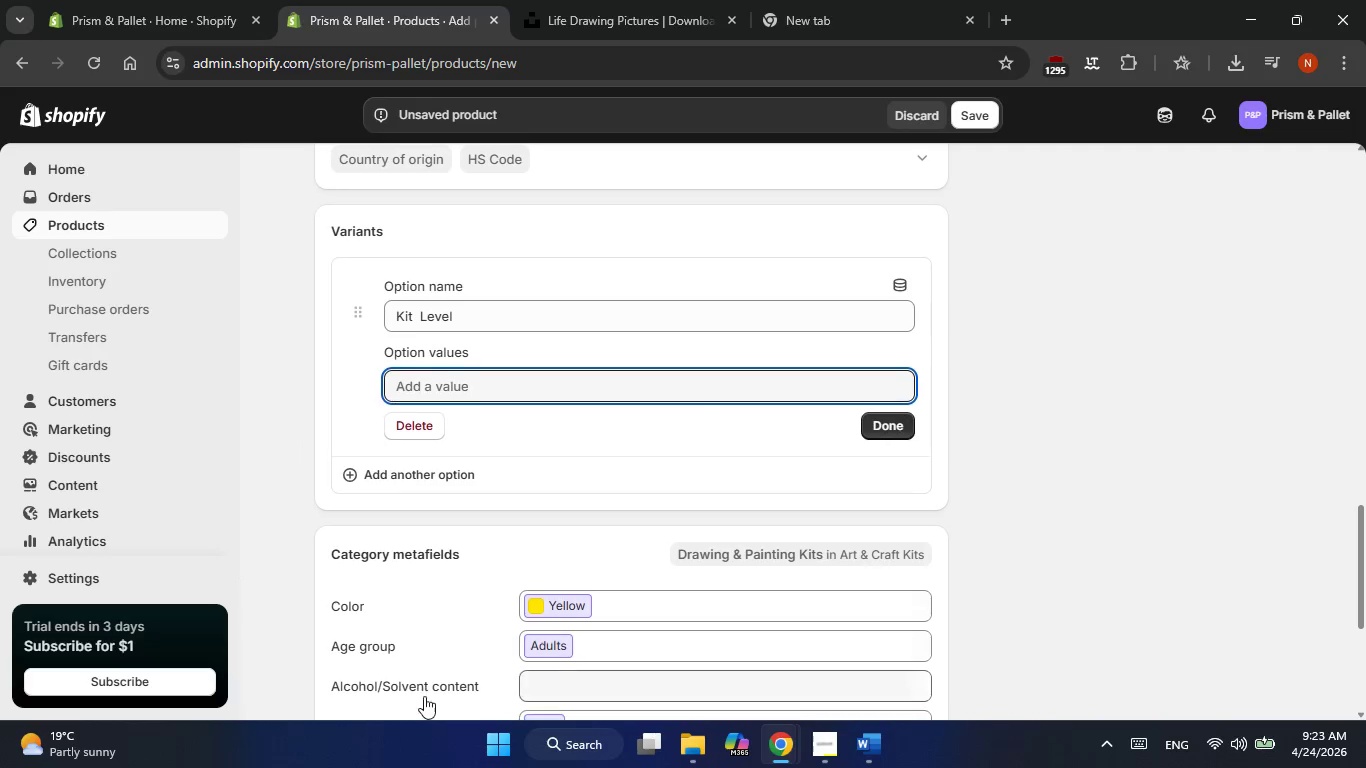 
type(Starter)
 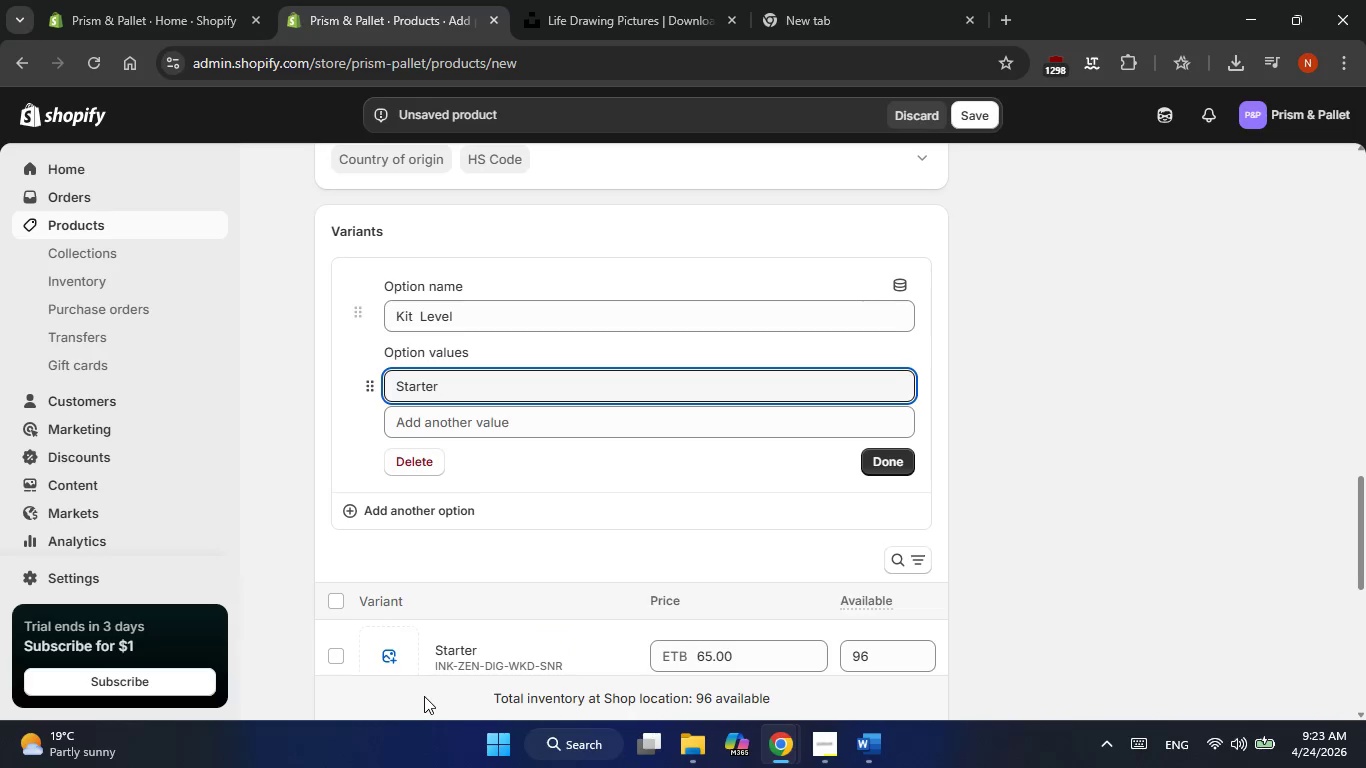 
key(Enter)
 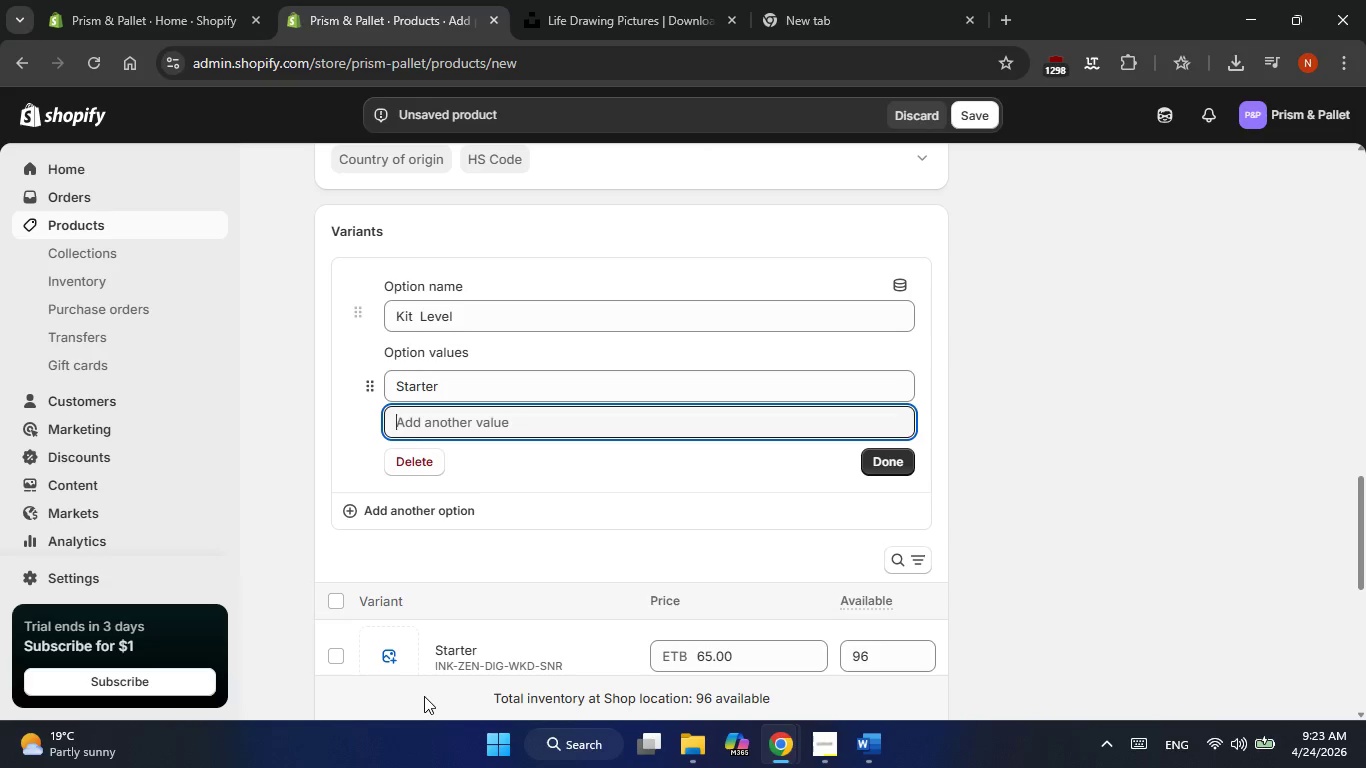 
type(Pre)
key(Backspace)
type(ofessional)
 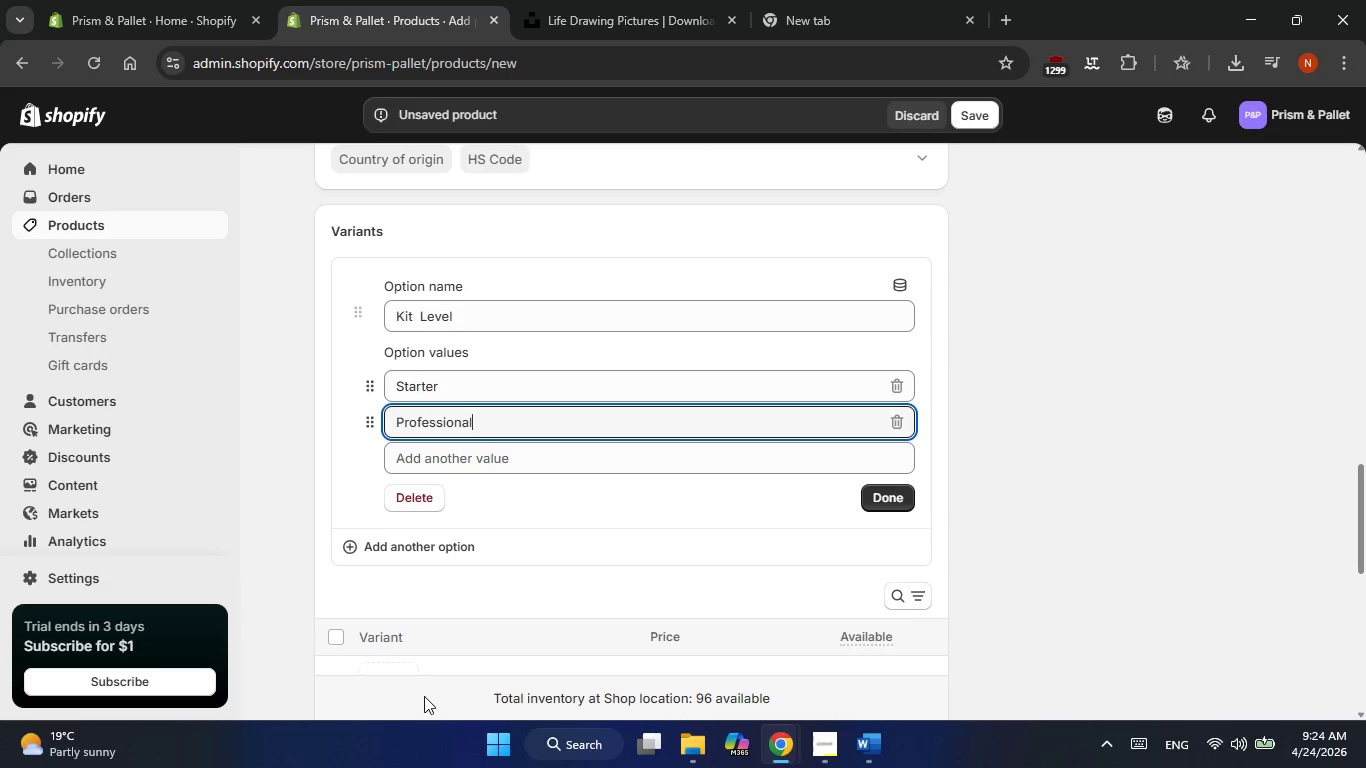 
key(Enter)
 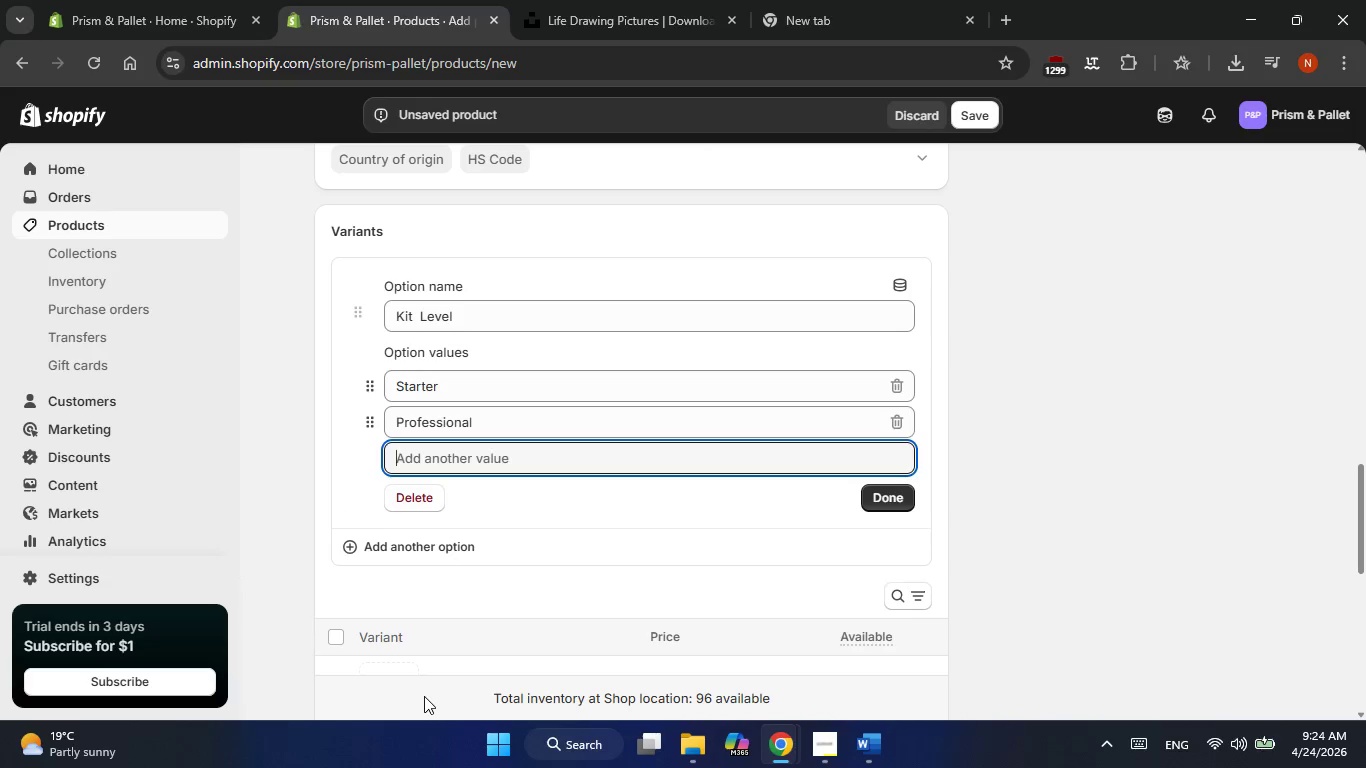 
type(Dii)
key(Backspace)
key(Backspace)
type(igital)
 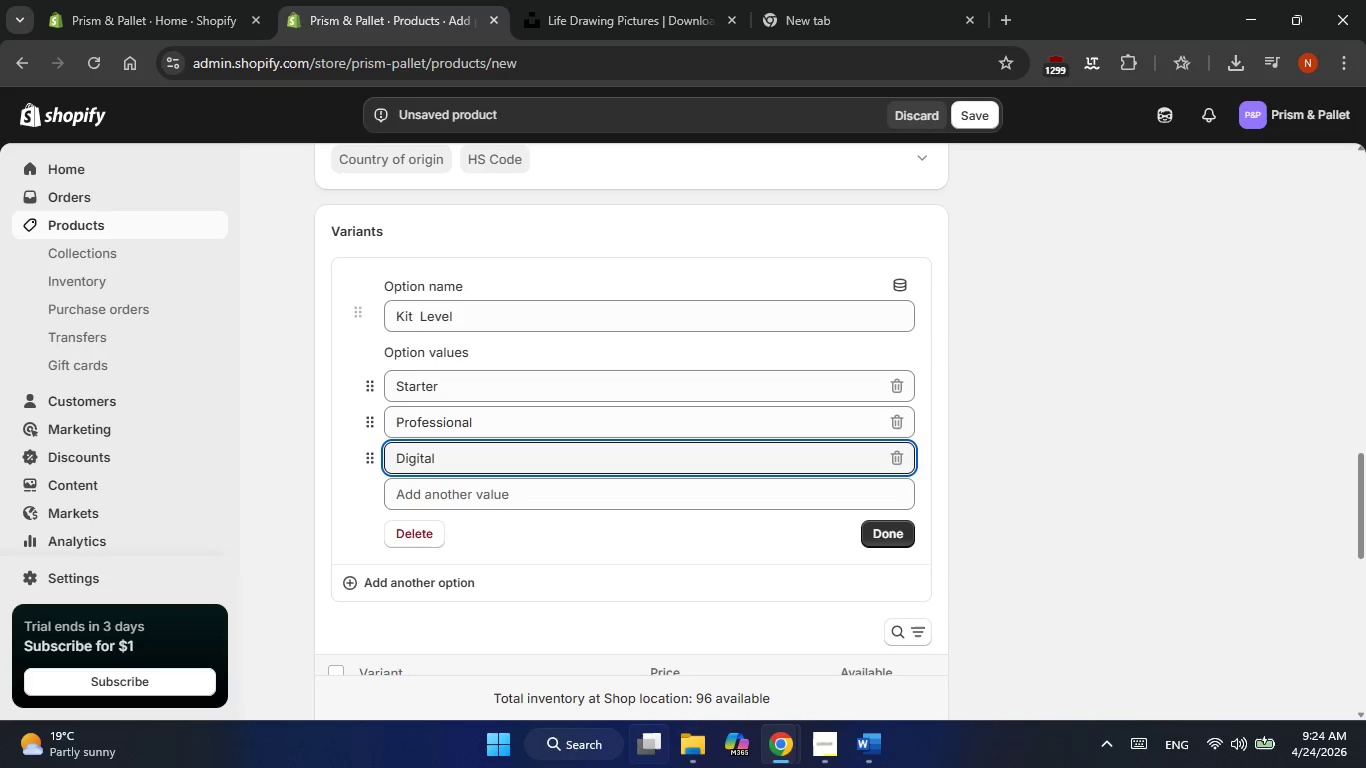 
left_click([892, 531])
 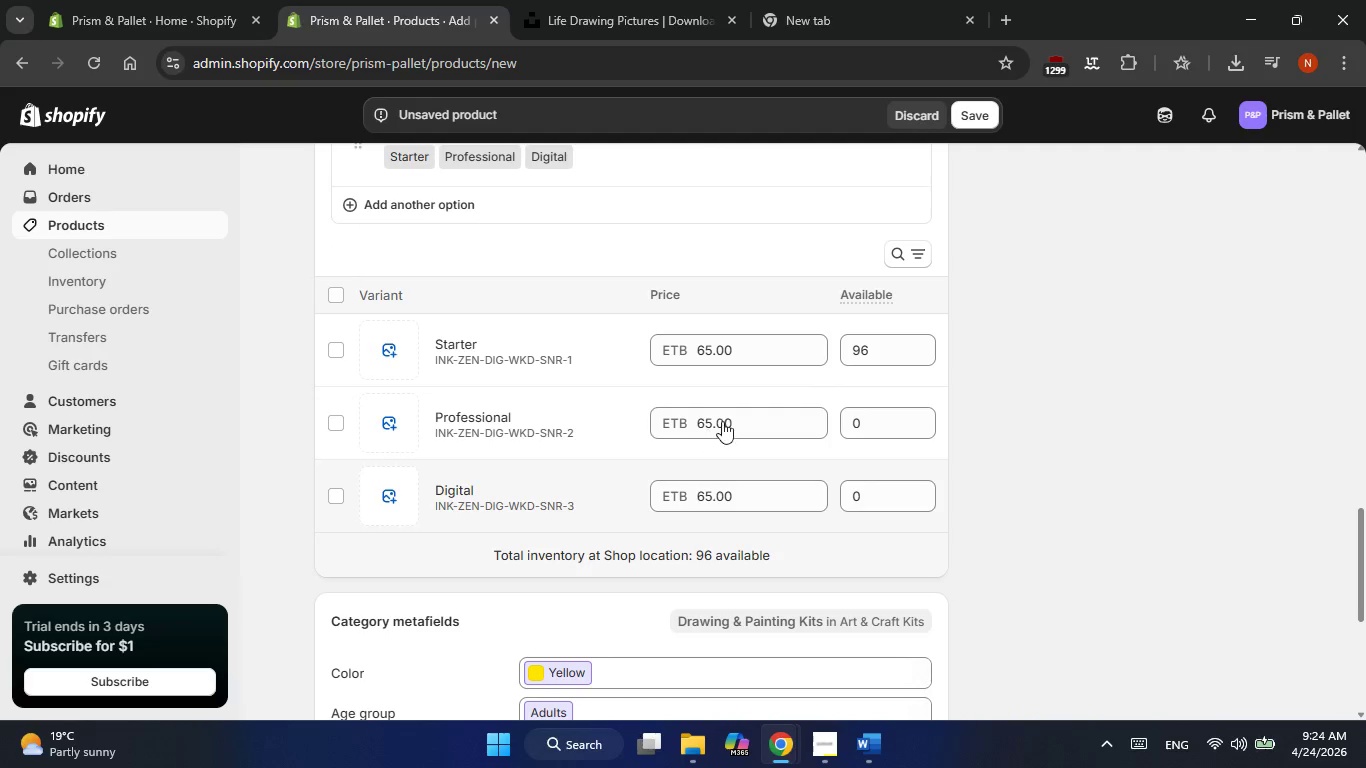 
double_click([712, 418])
 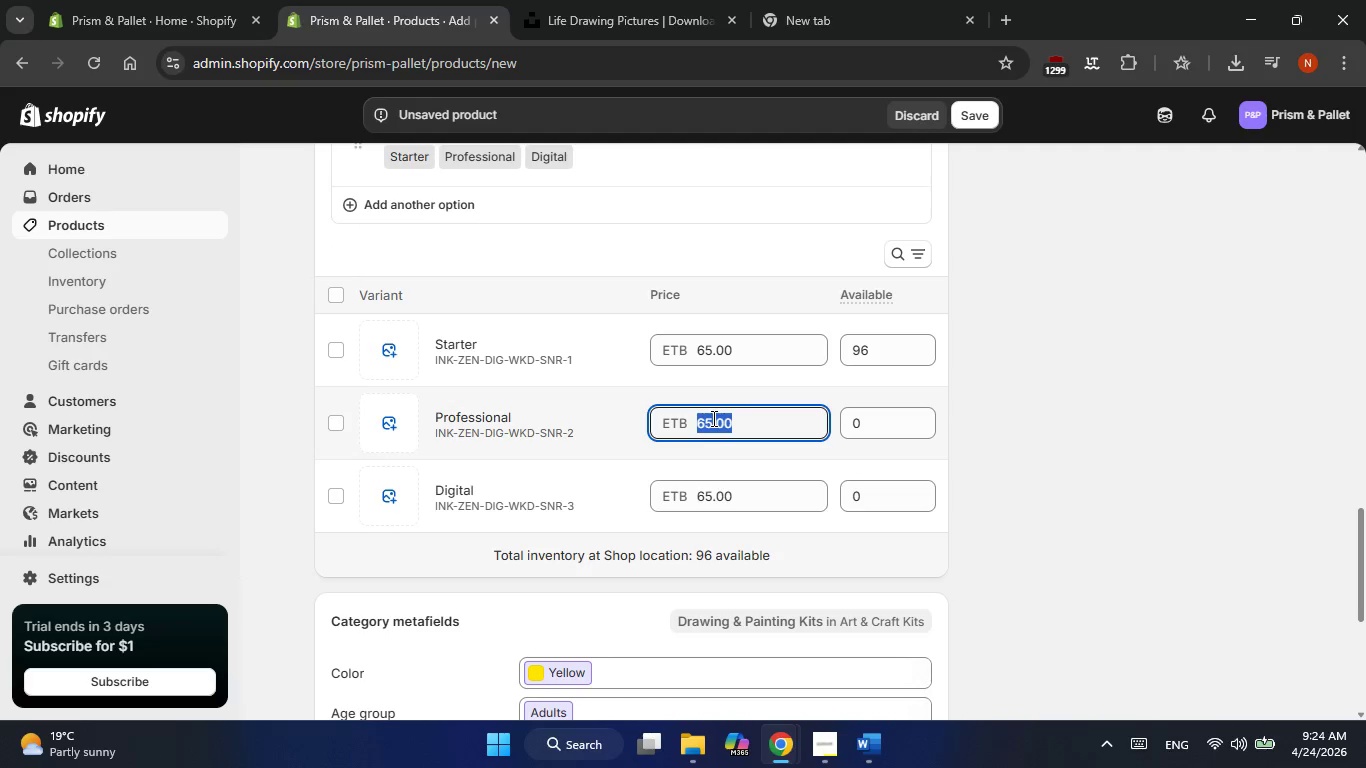 
key(Numpad8)
 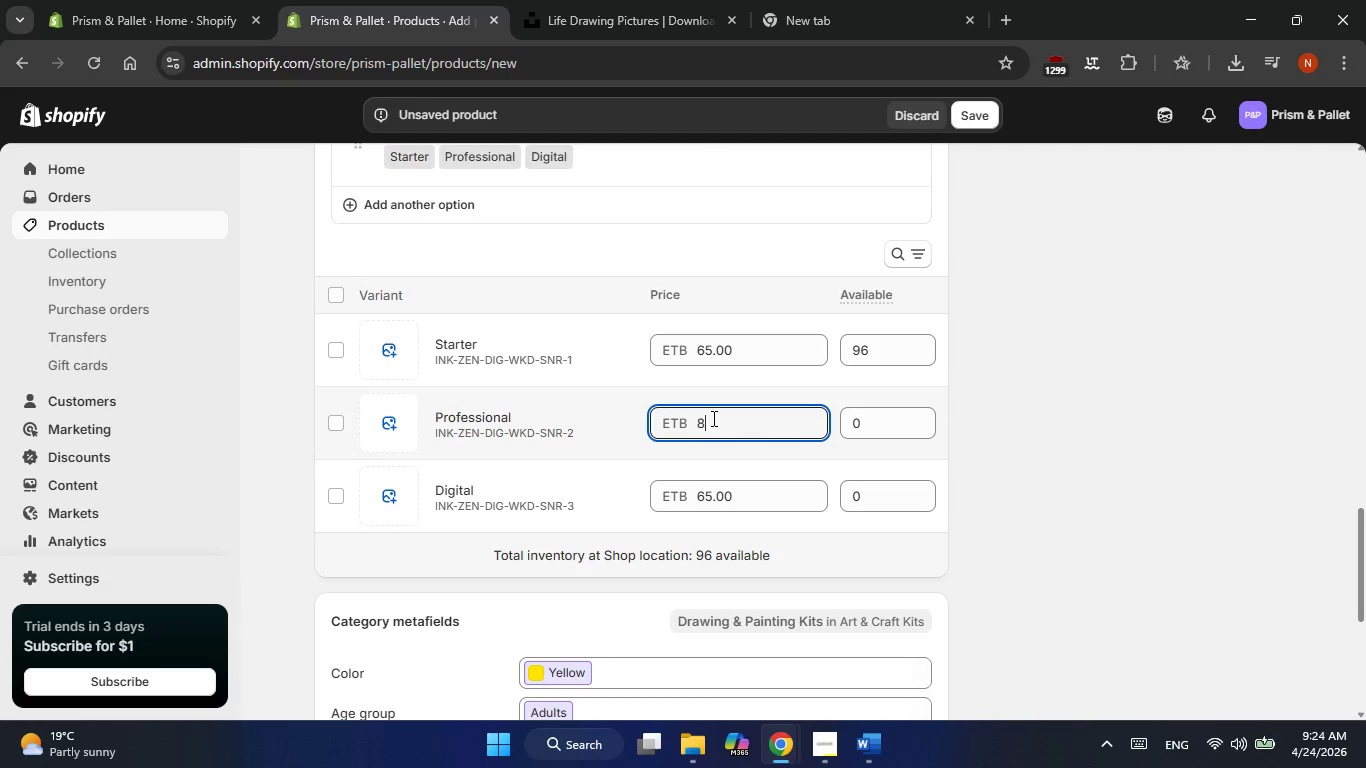 
key(Numpad5)
 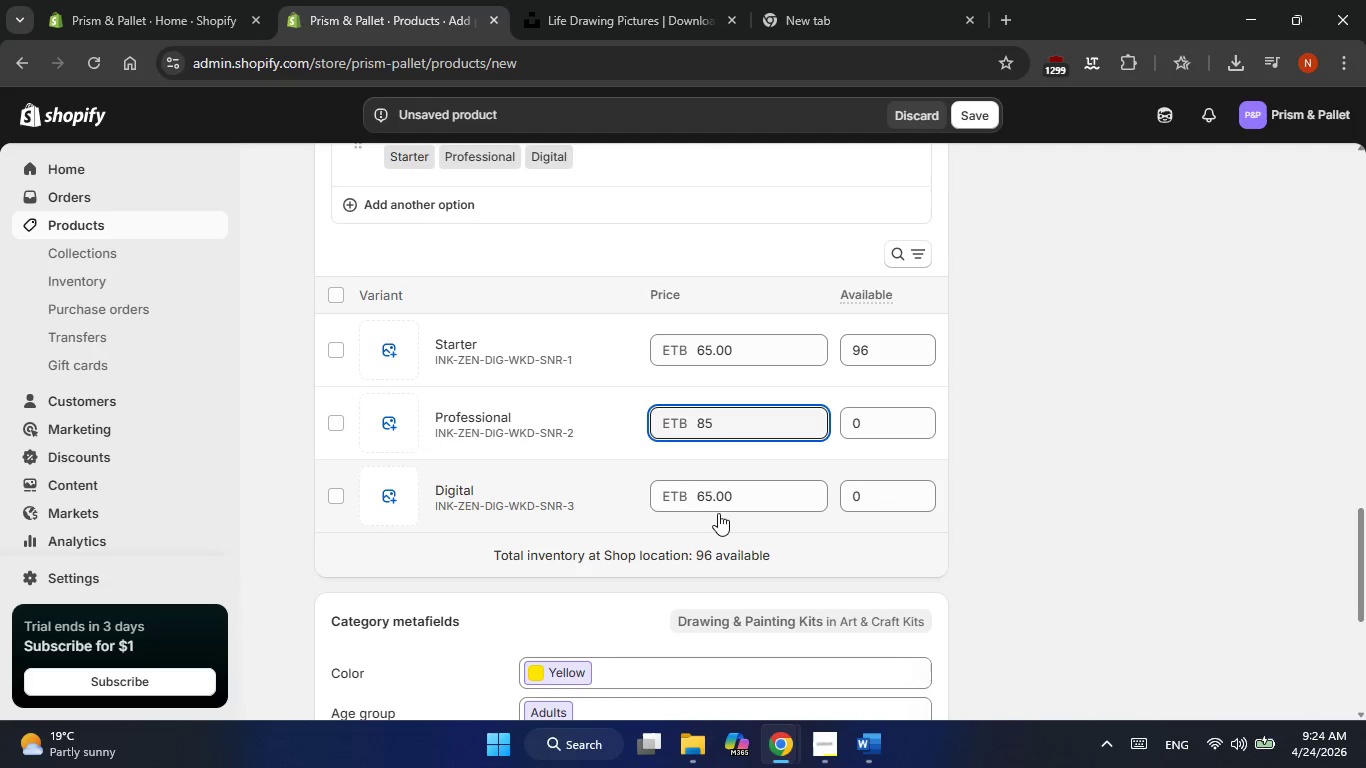 
double_click([718, 513])
 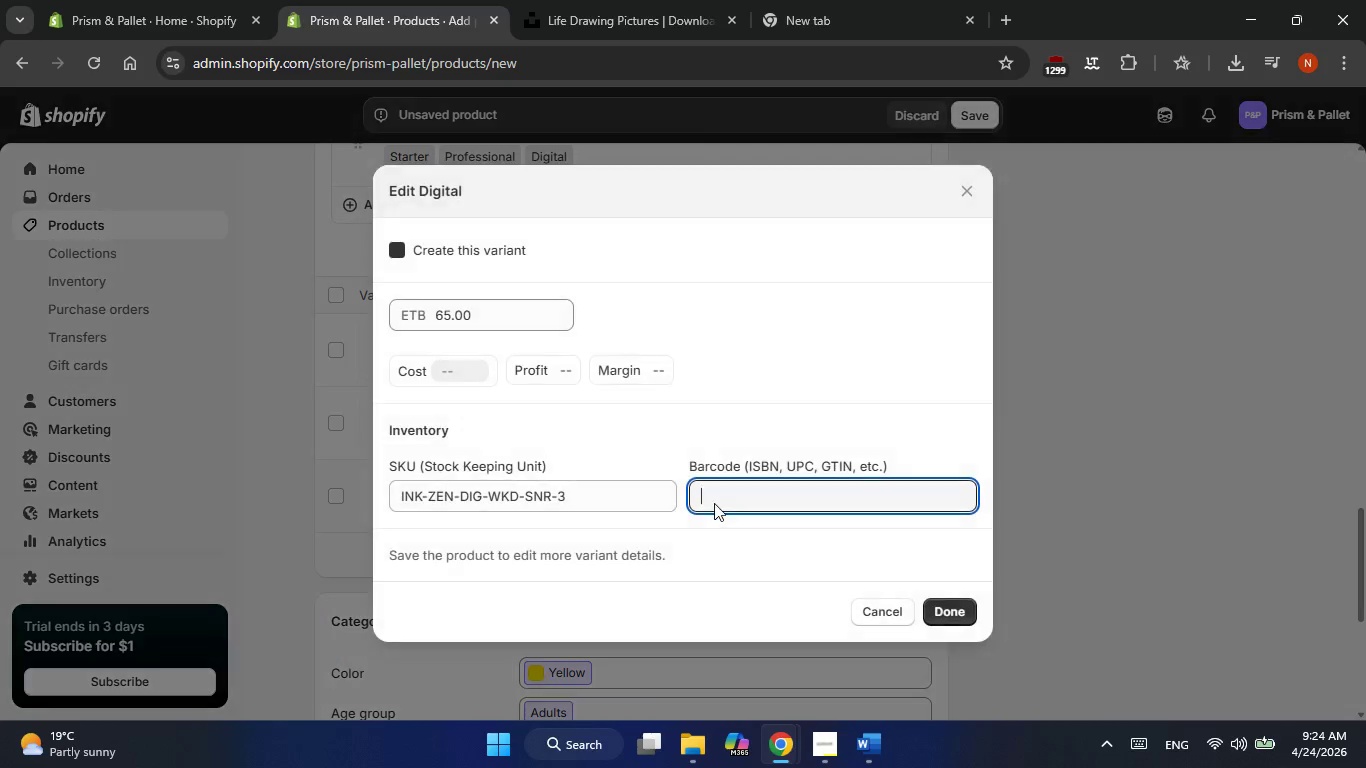 
left_click([714, 503])
 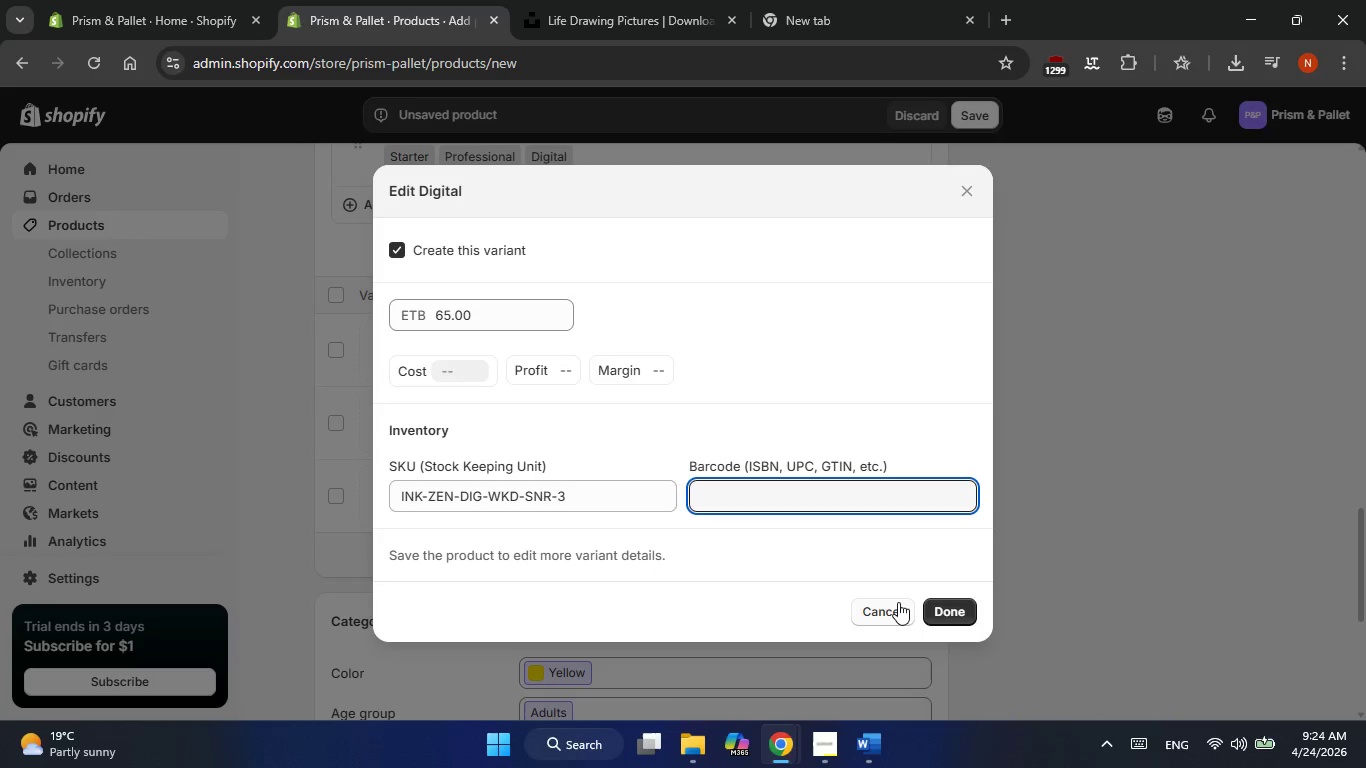 
left_click([898, 602])
 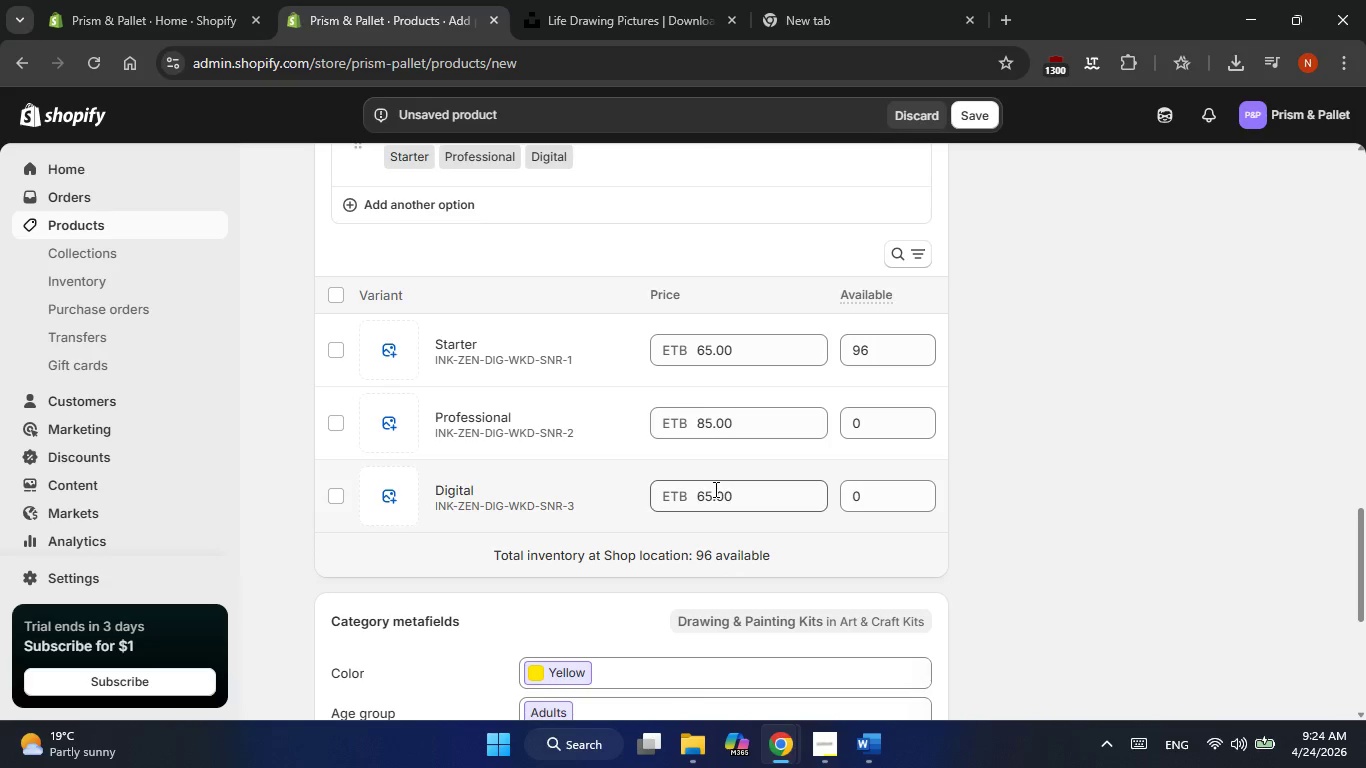 
double_click([714, 489])
 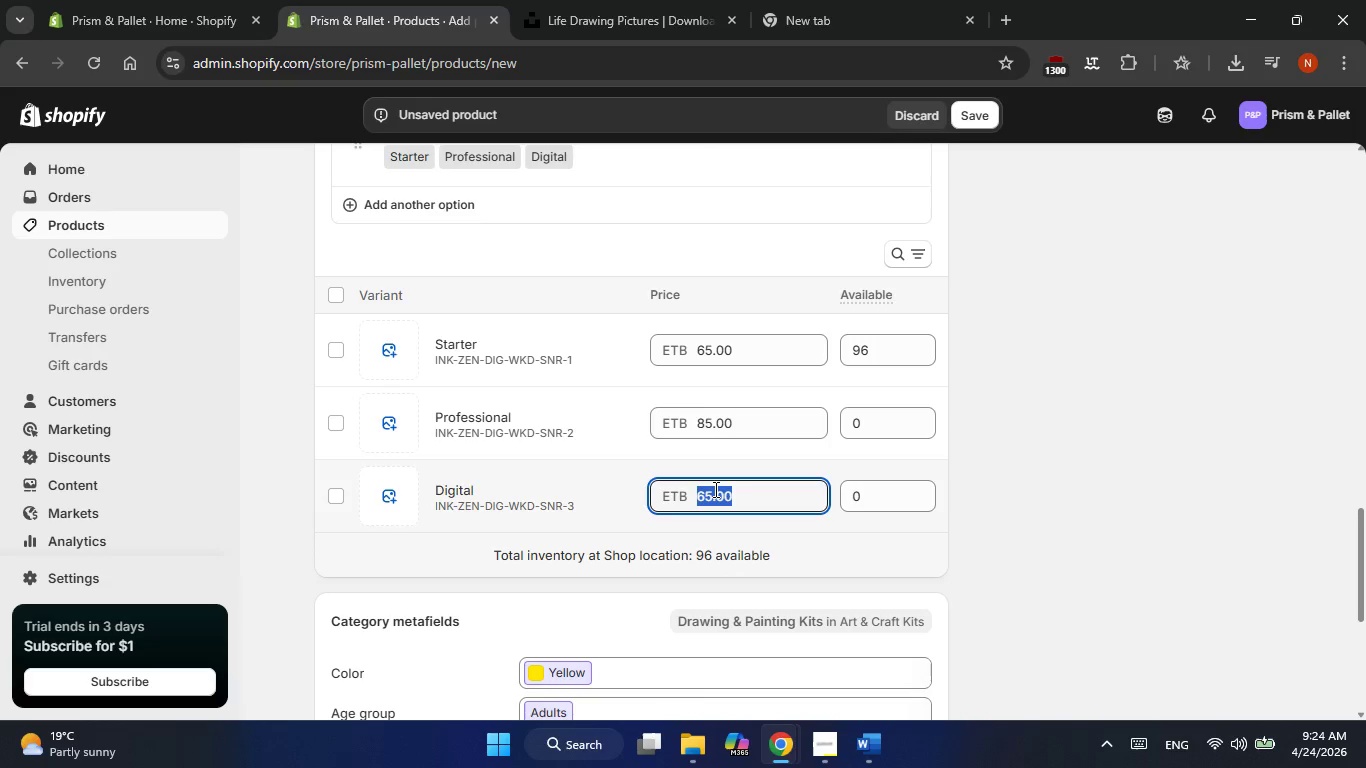 
key(Numpad9)
 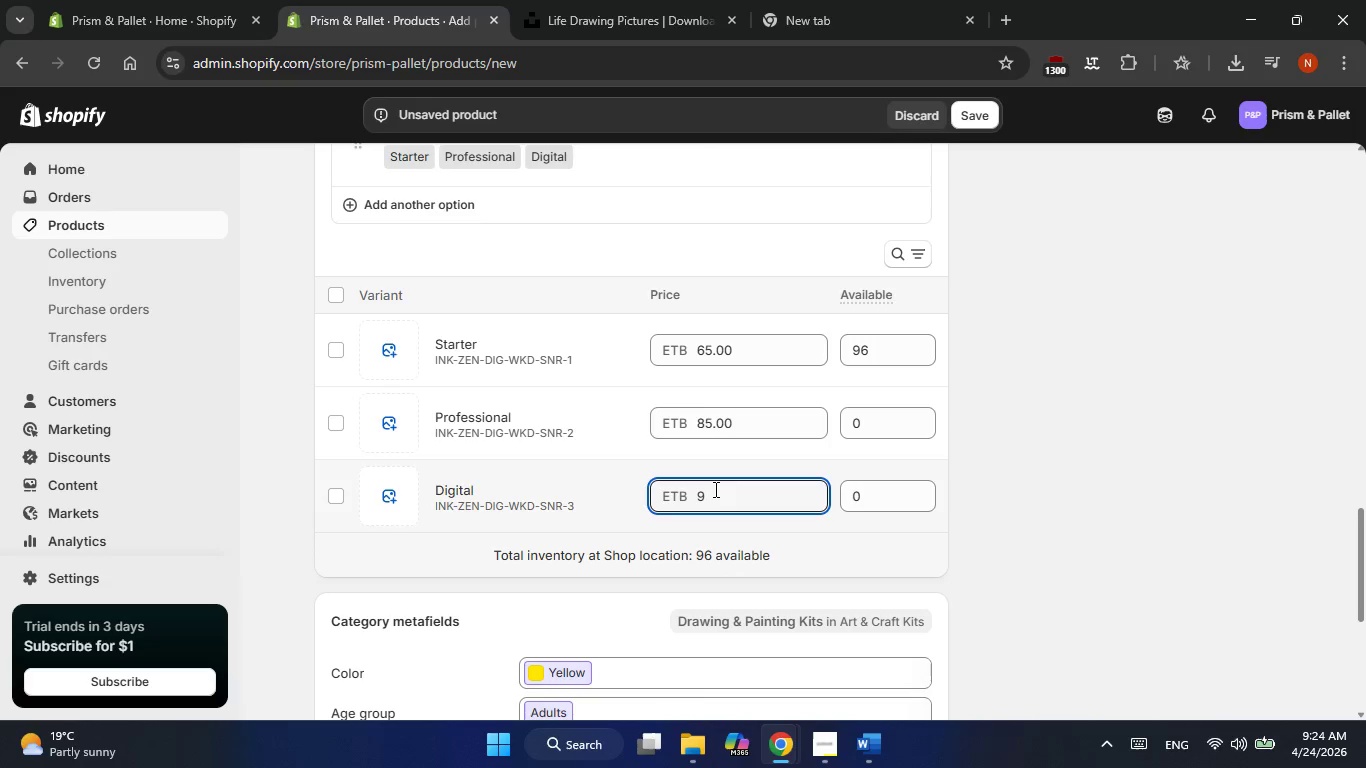 
left_click([714, 489])
 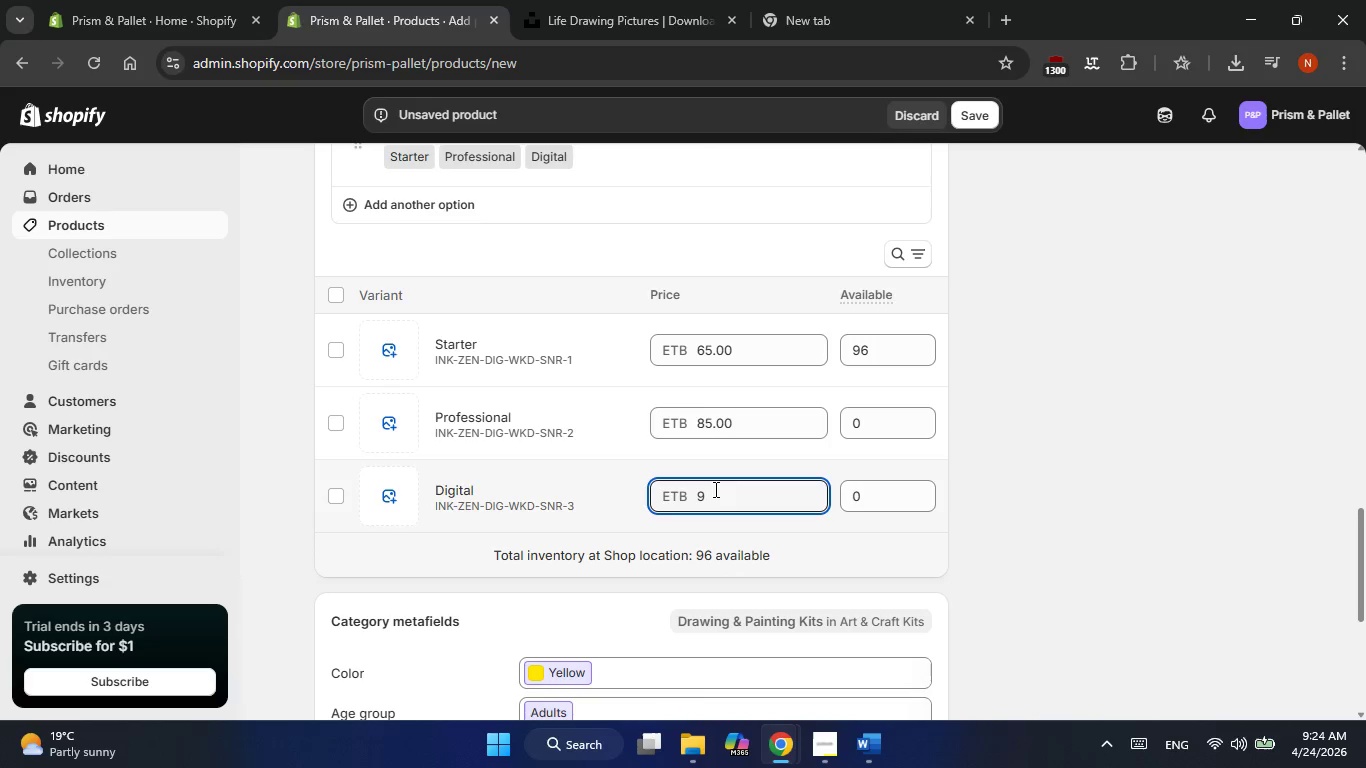 
key(Numpad5)
 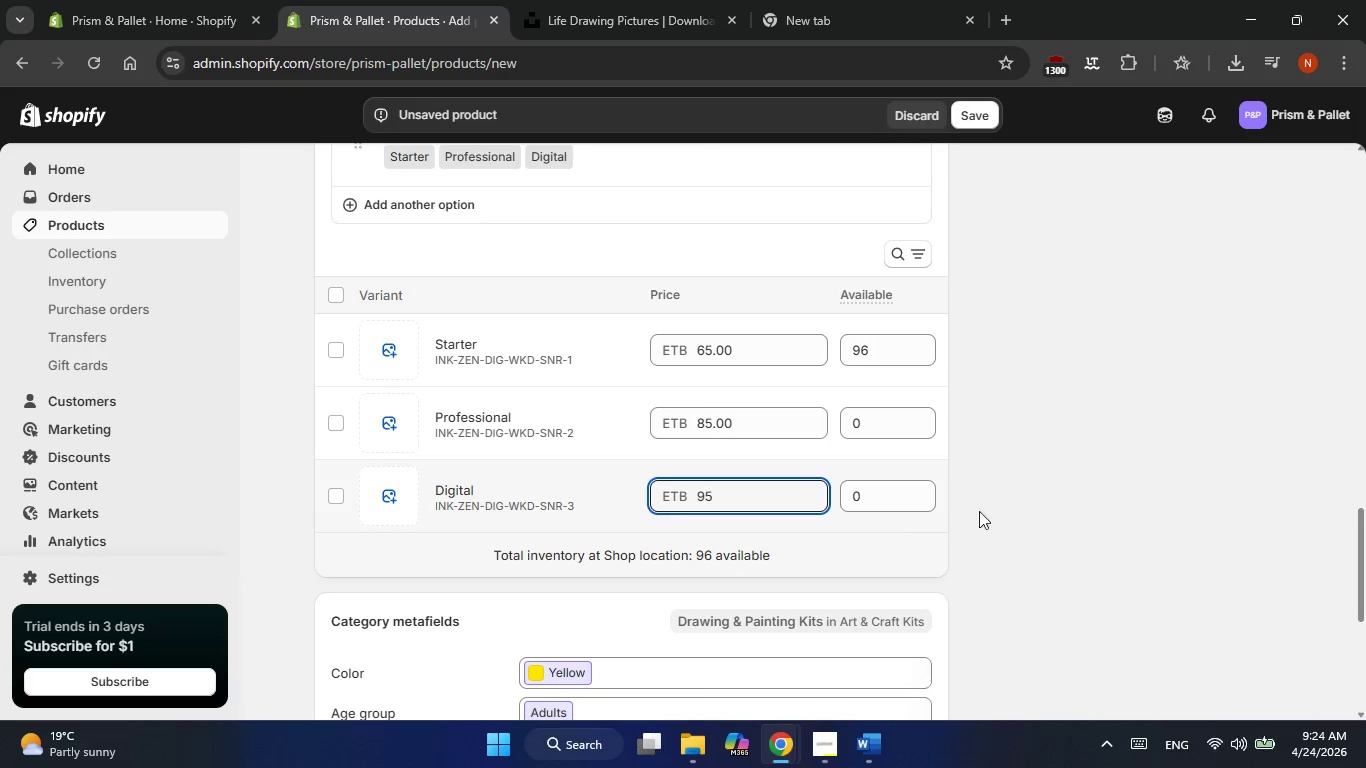 
left_click([1000, 508])
 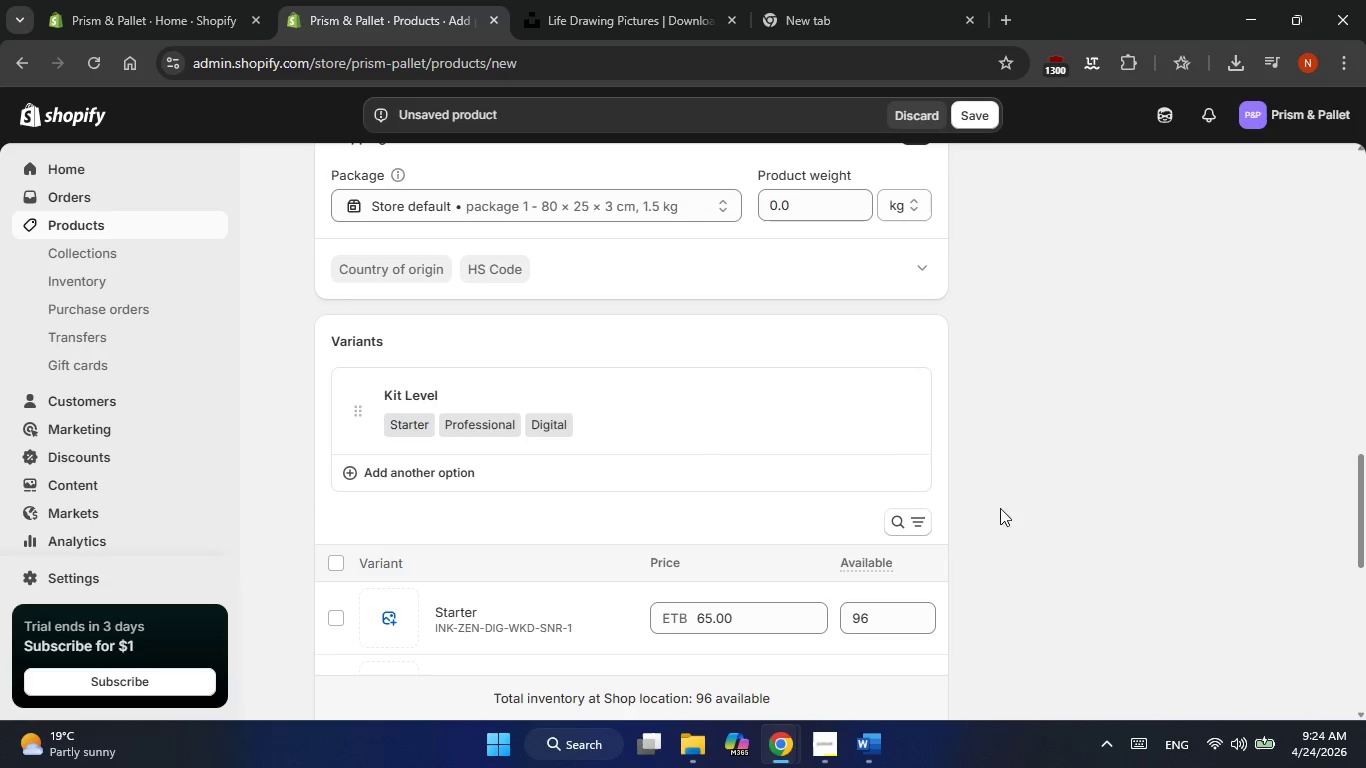 
left_click([356, 479])
 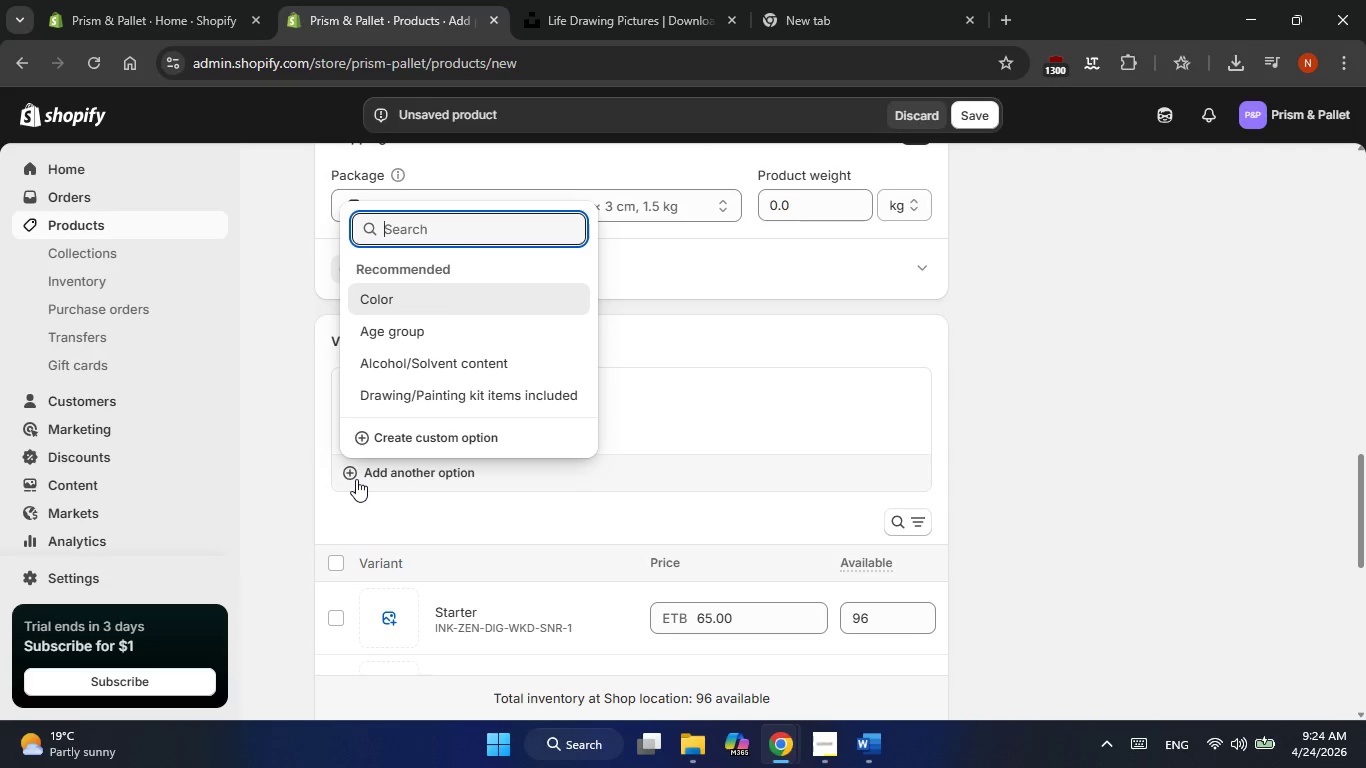 
type(Sessin )
key(Backspace)
key(Backspace)
key(Backspace)
type(on Format)
 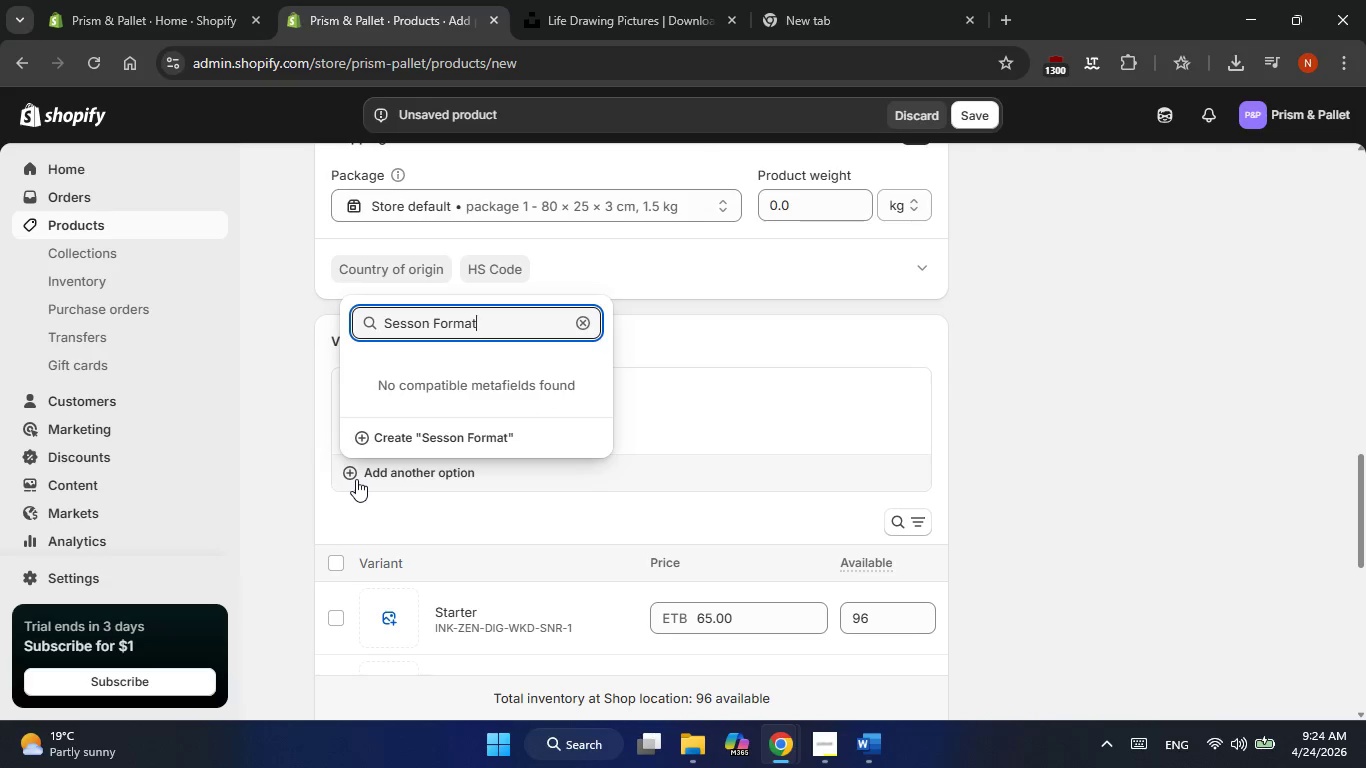 
key(Enter)
 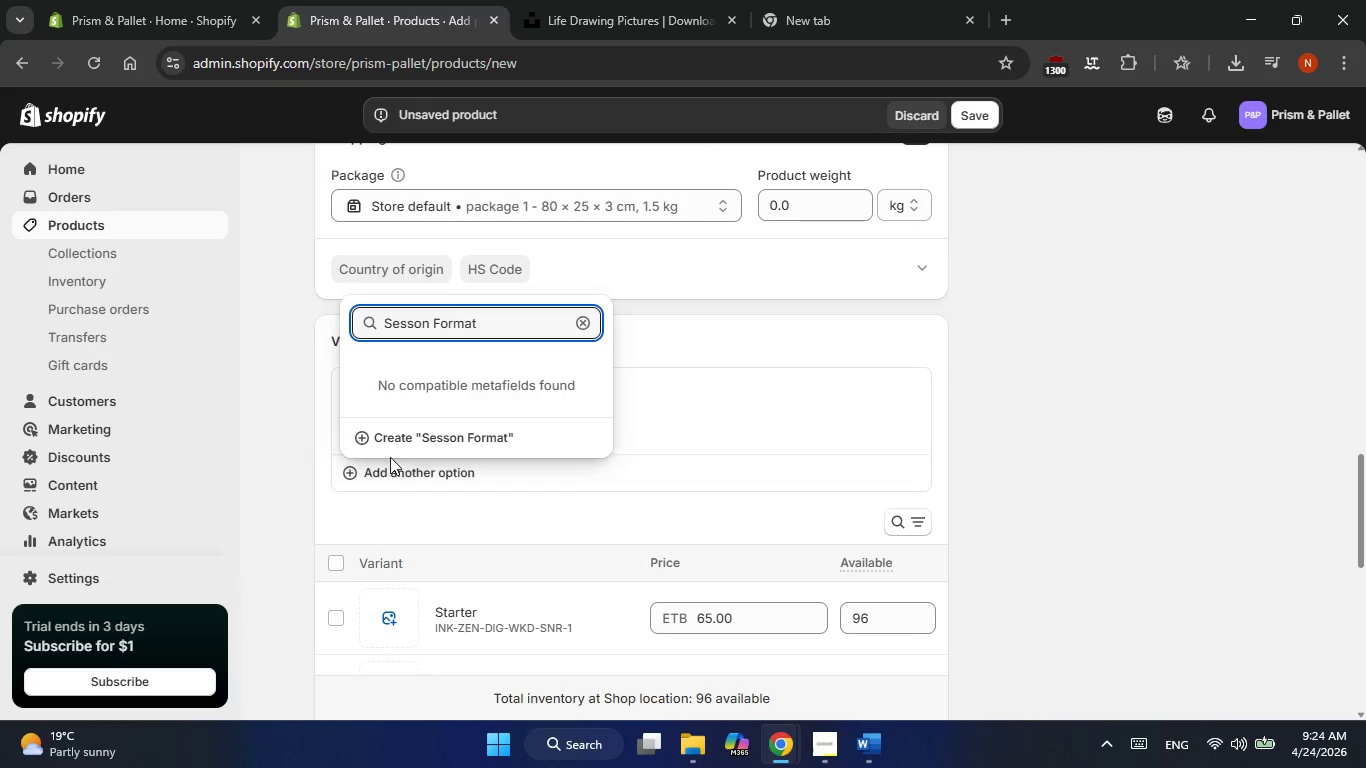 
left_click([408, 434])
 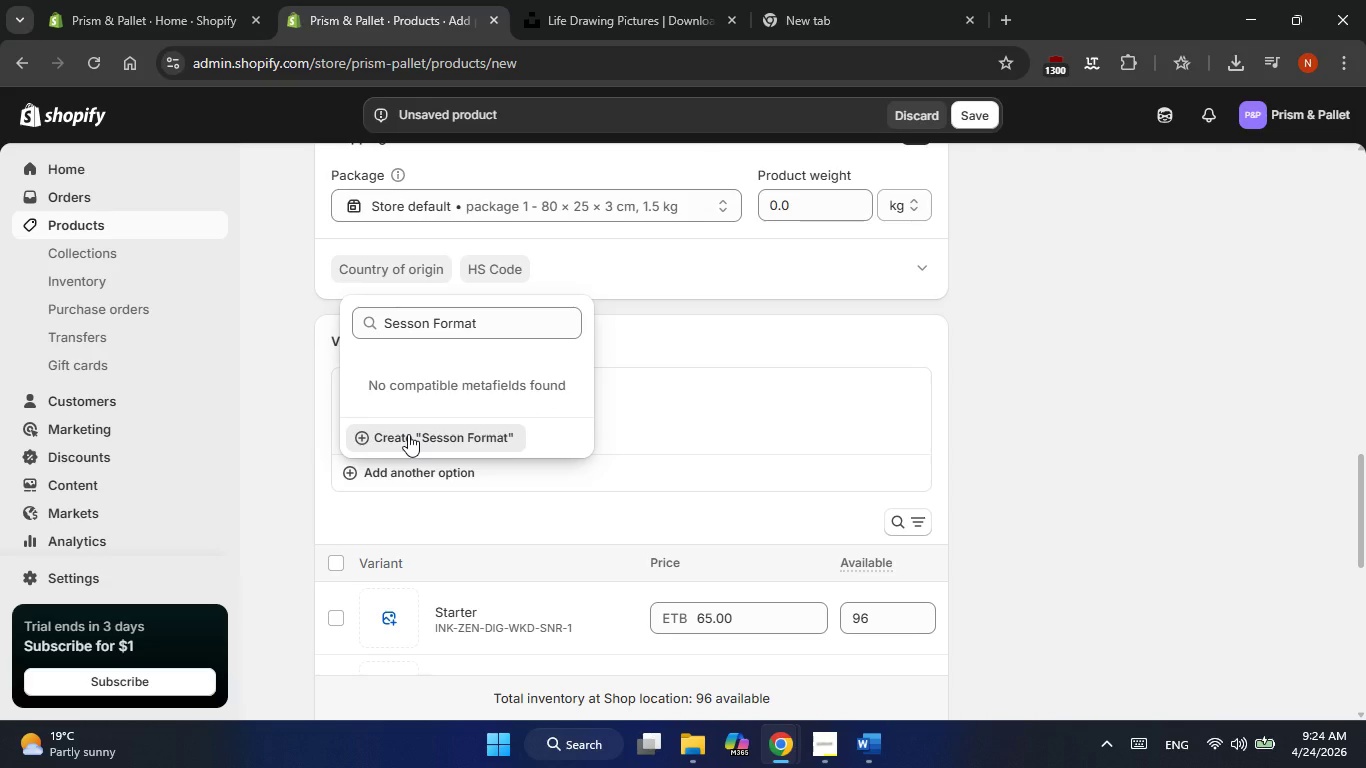 
hold_key(key=ShiftLeft, duration=0.48)
 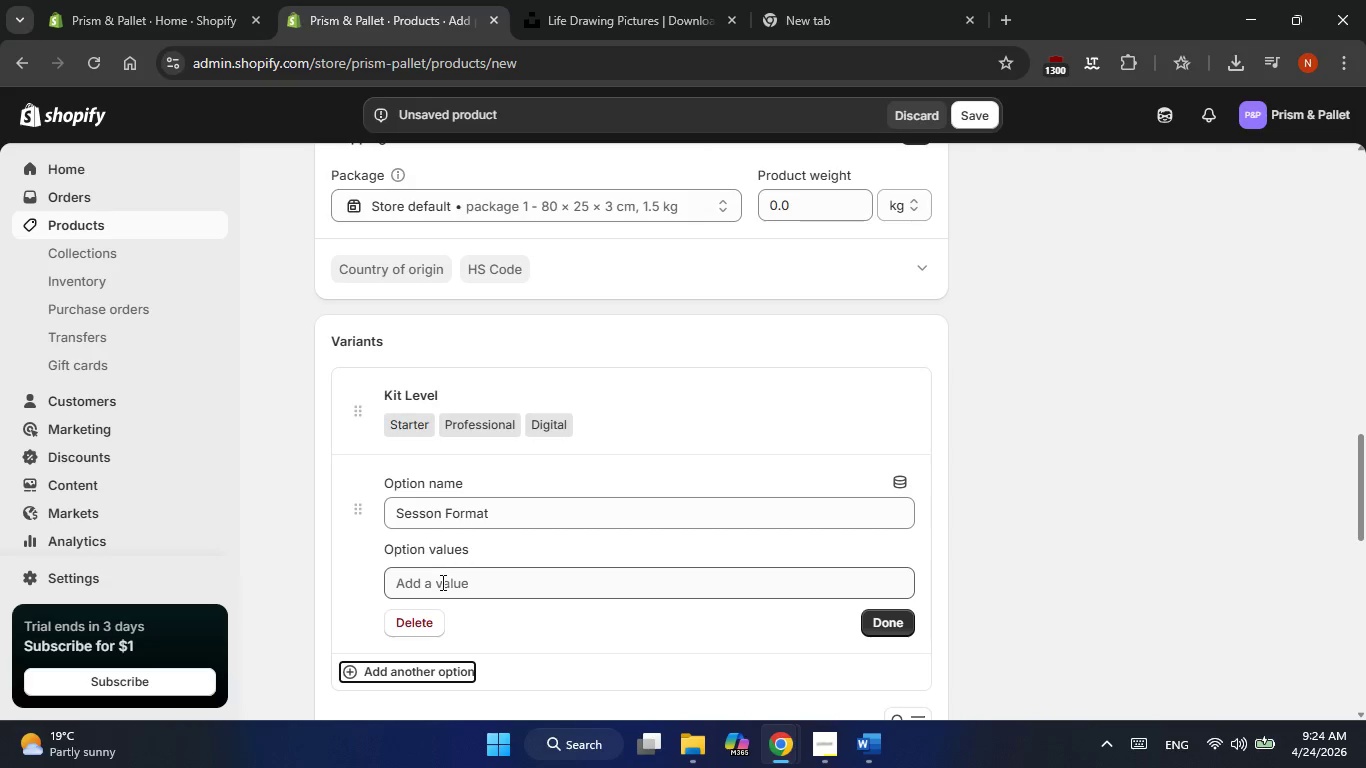 
double_click([440, 582])
 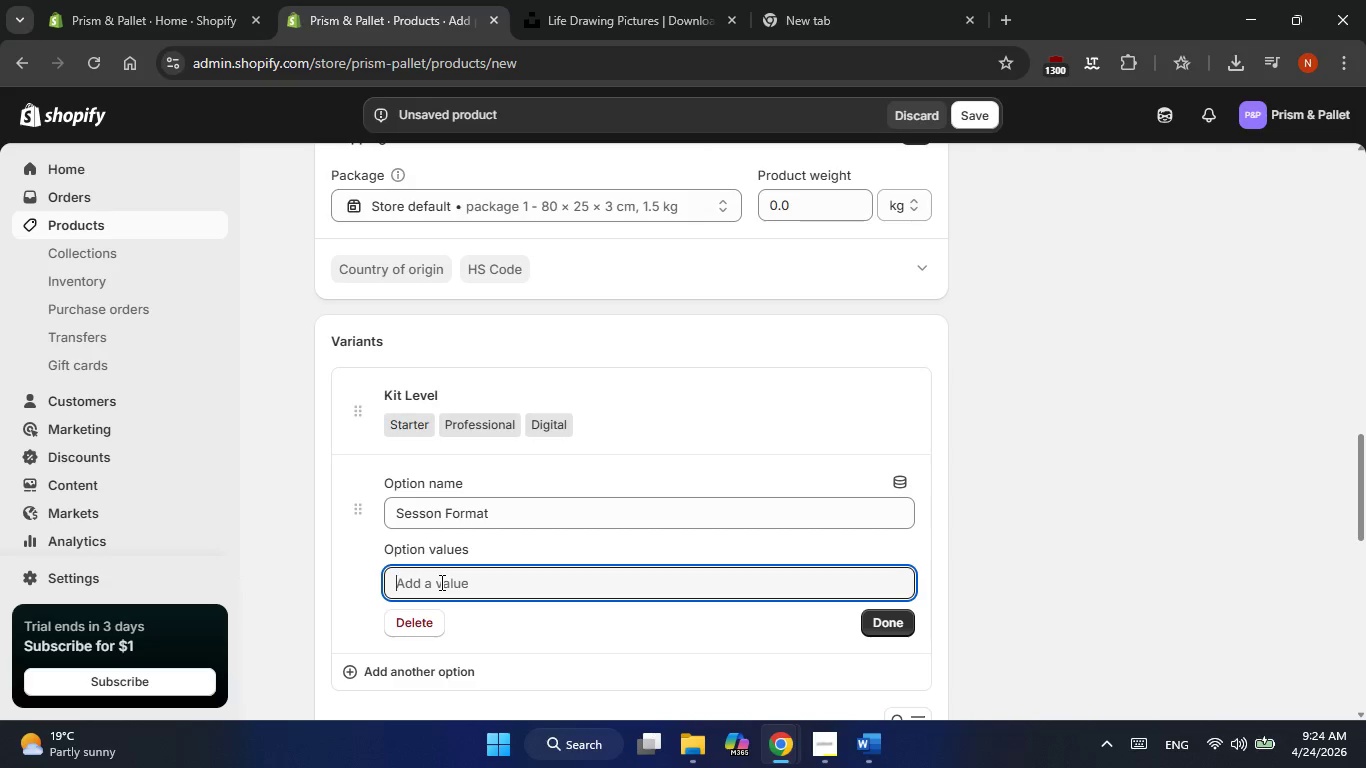 
wait(7.19)
 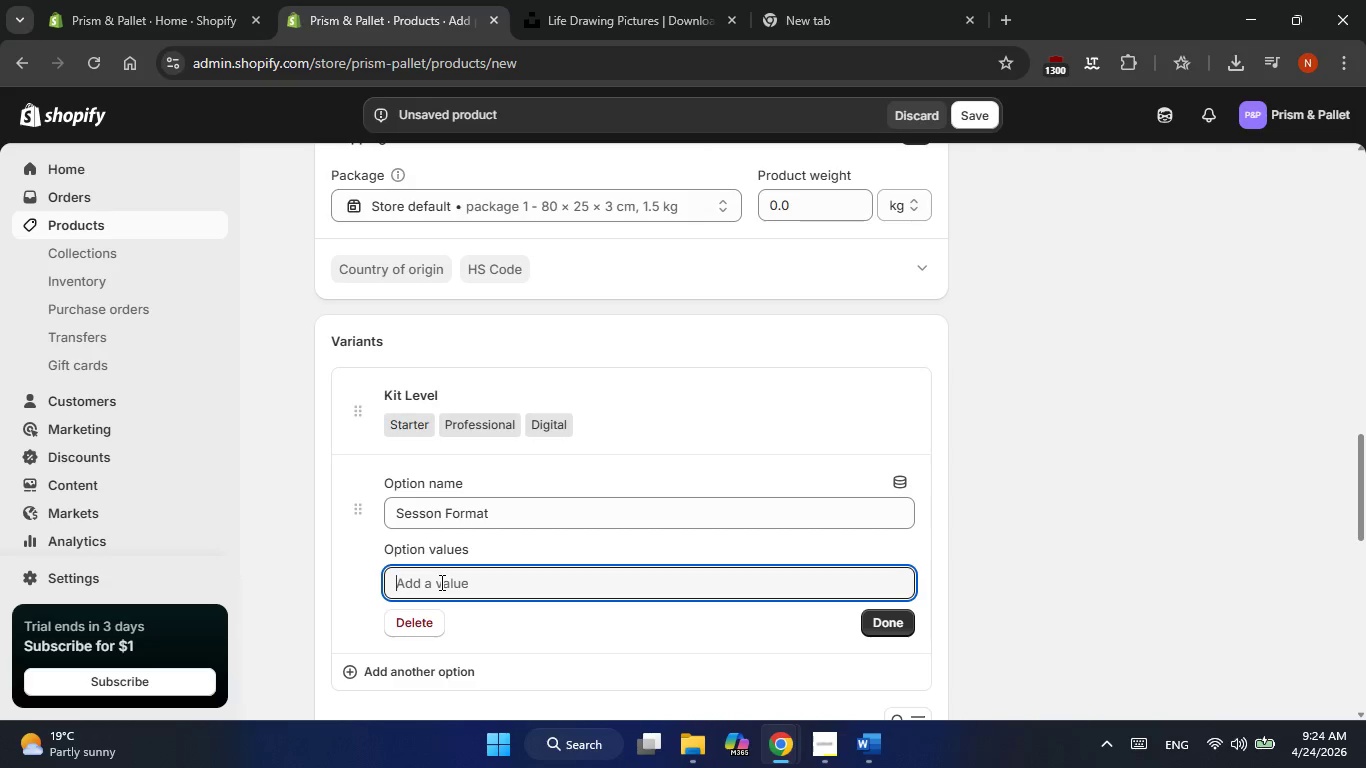 
type(Senior Fellow )
 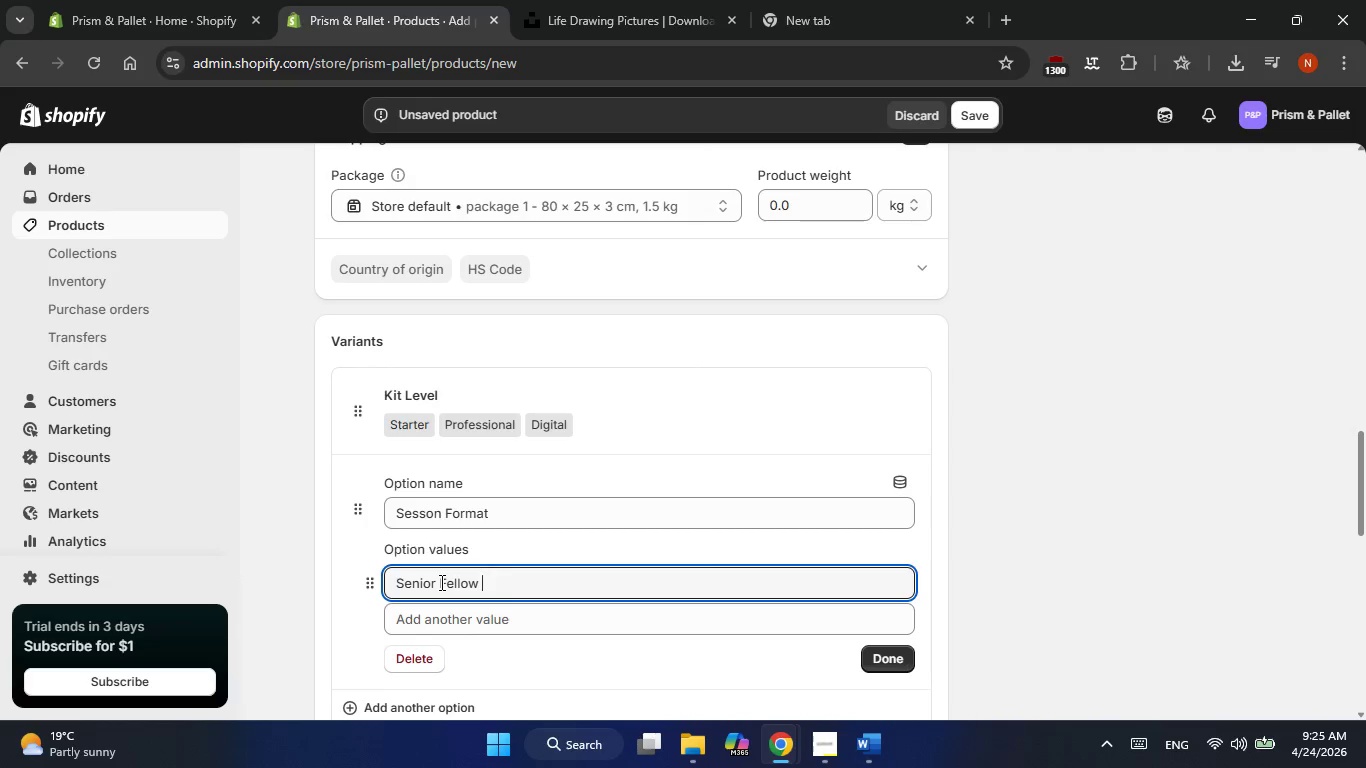 
key(Enter)
 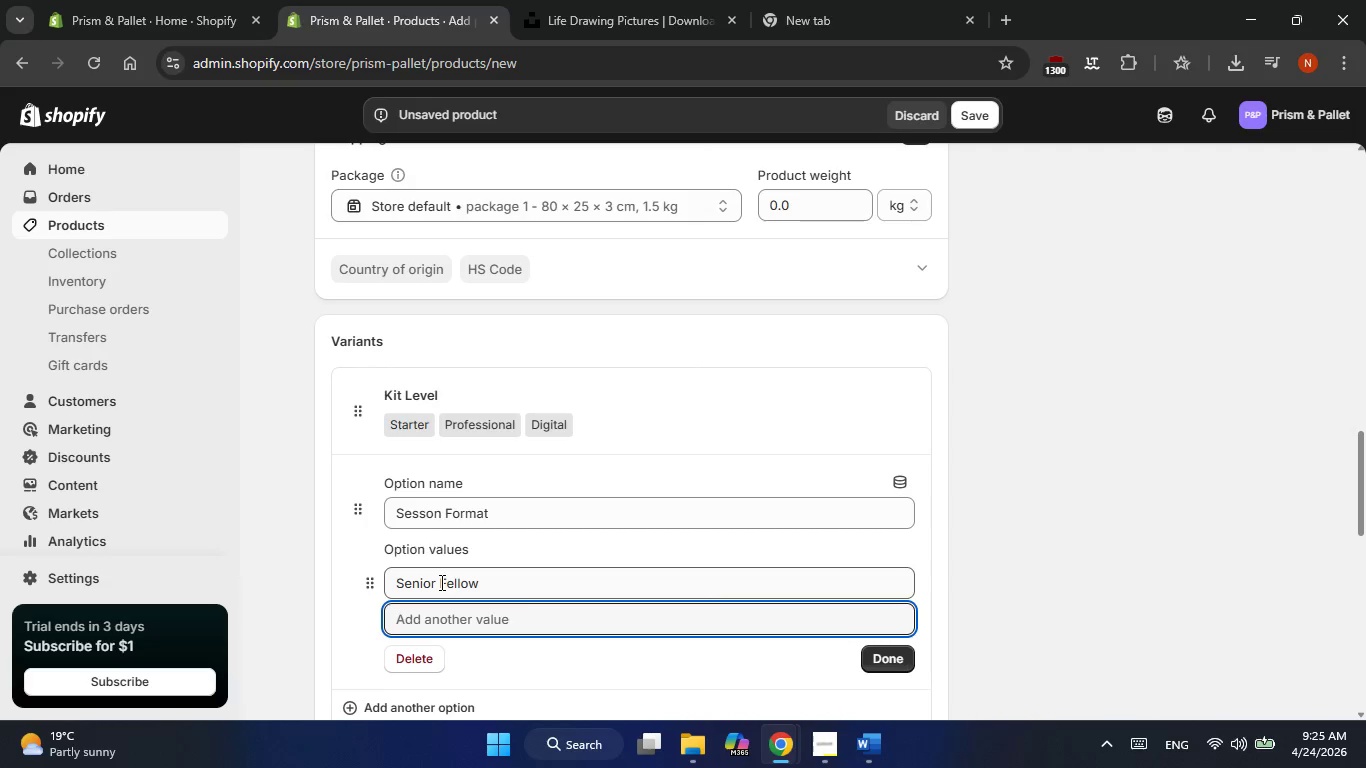 
type(Guest Artist)
 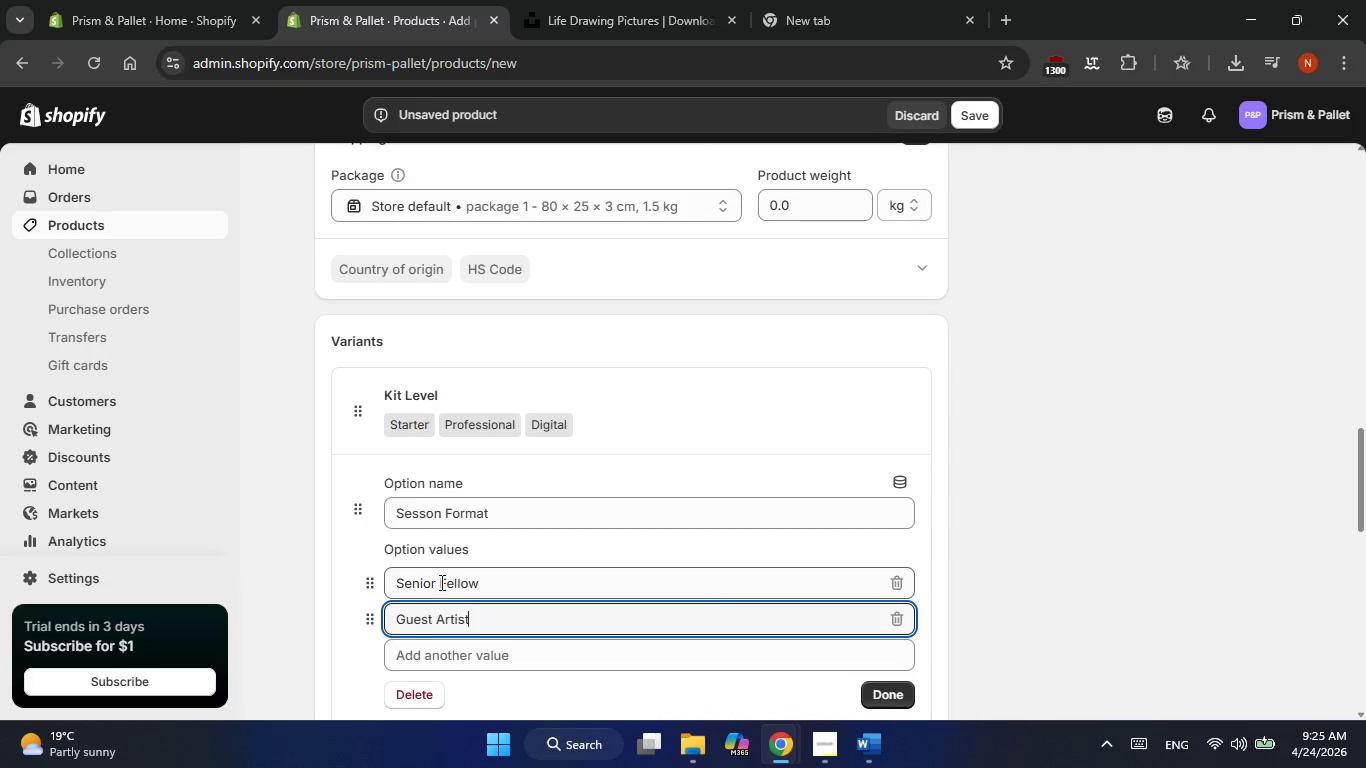 
wait(22.81)
 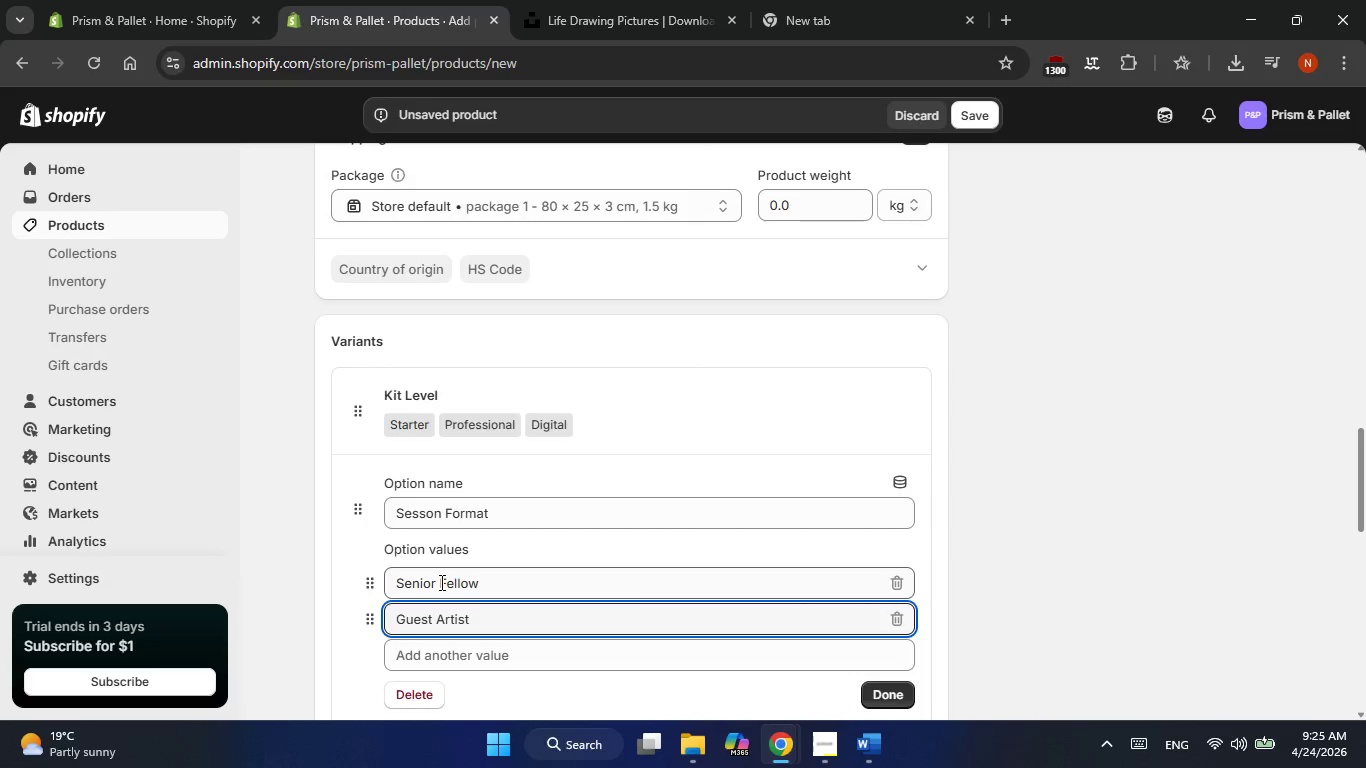 
left_click([440, 582])
 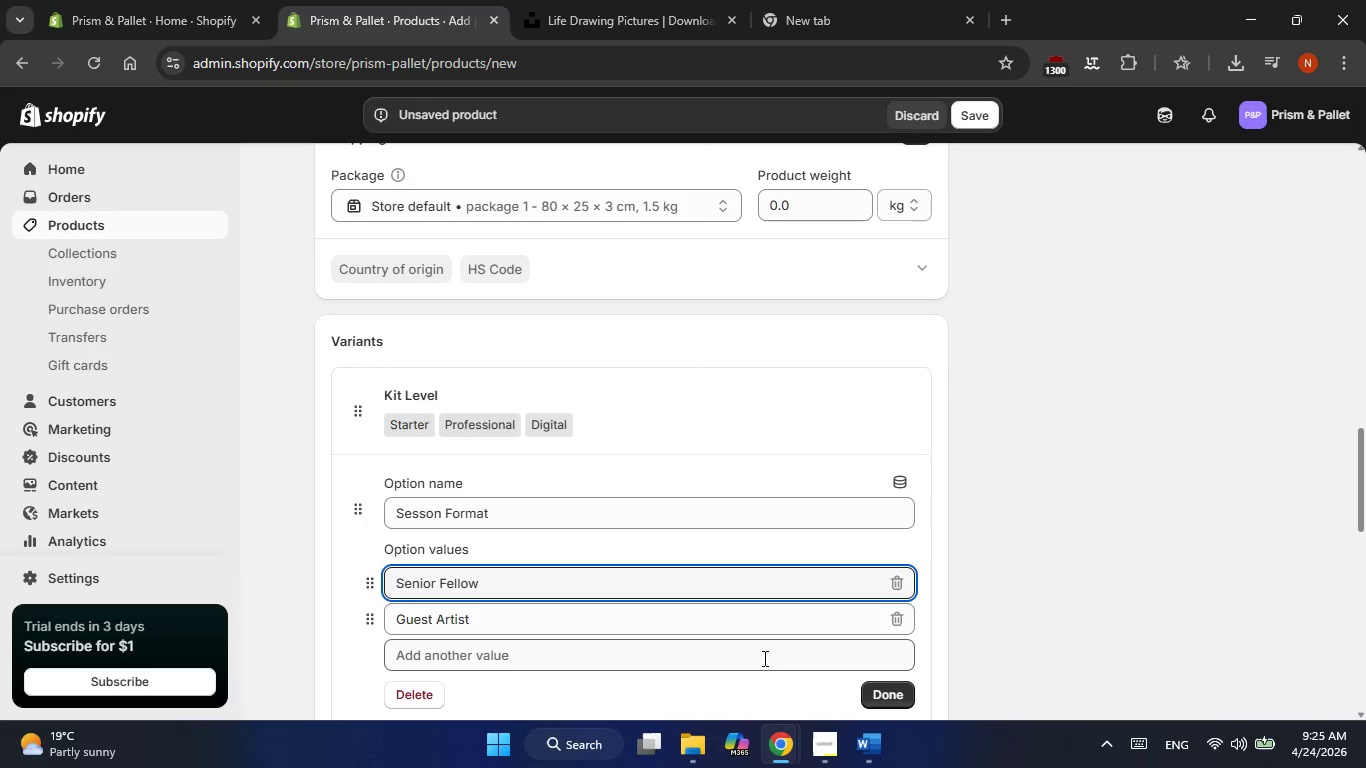 
wait(5.53)
 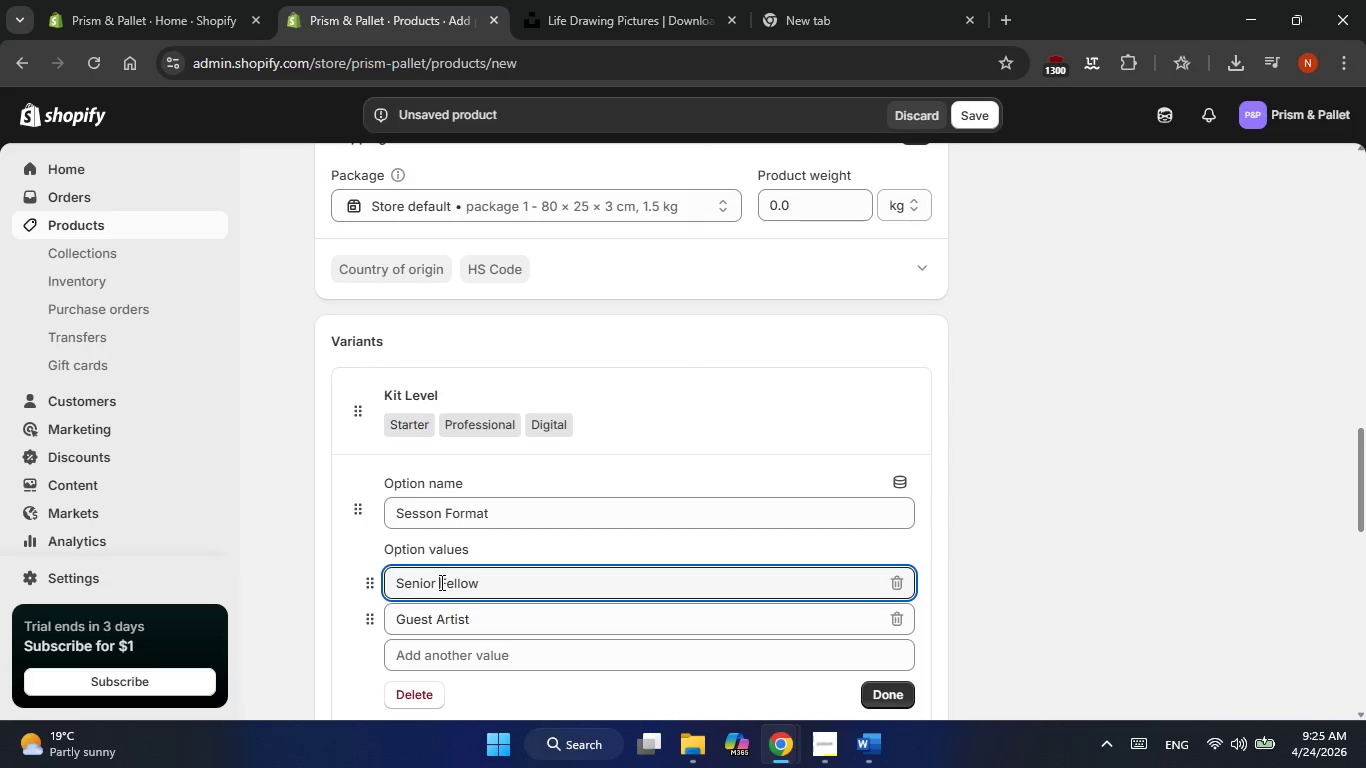 
left_click([878, 693])
 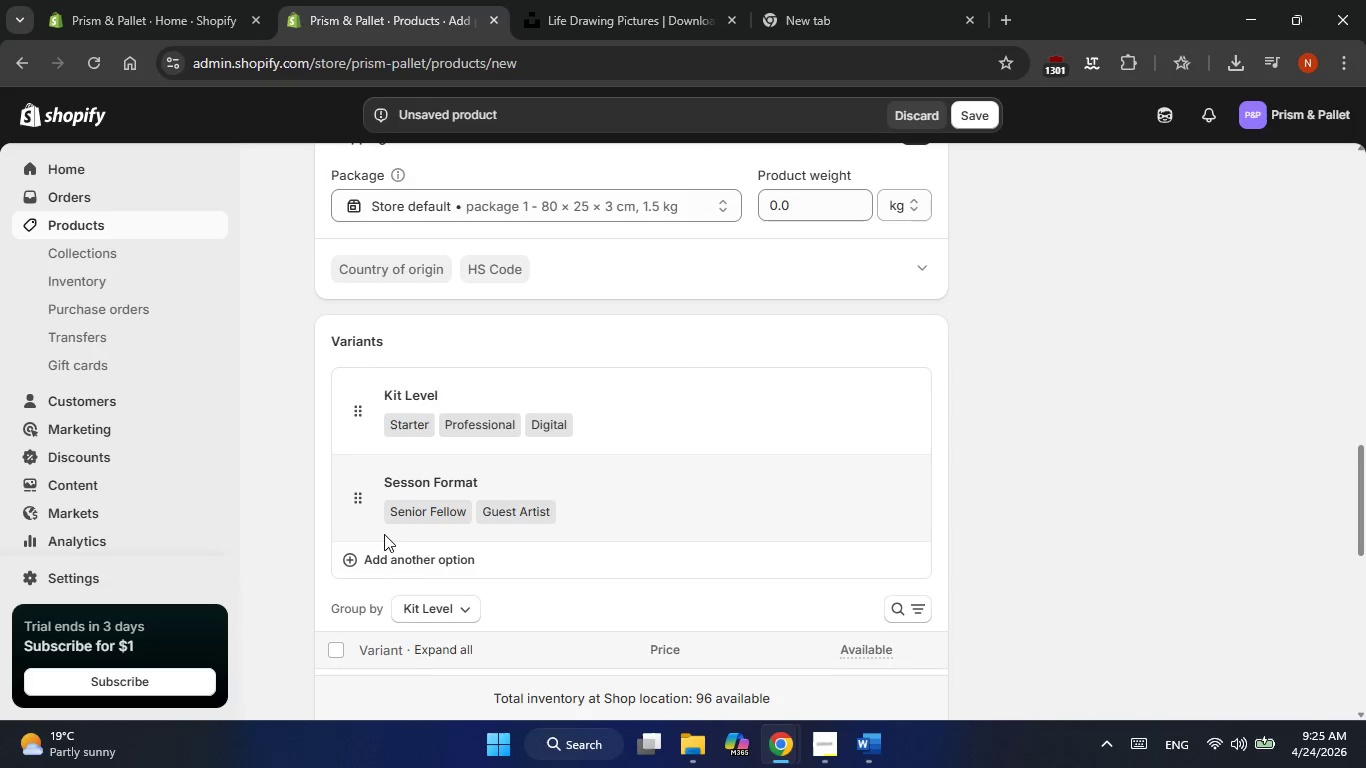 
left_click([381, 561])
 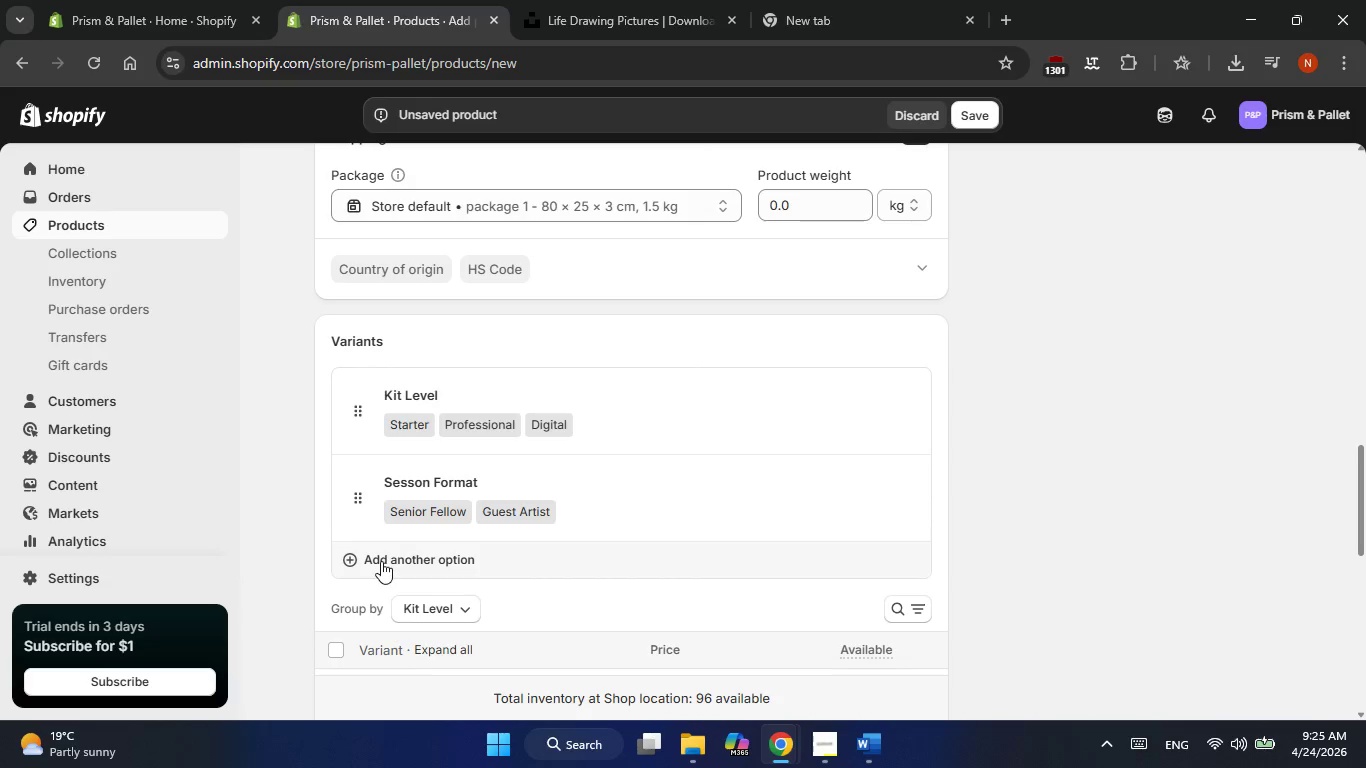 
type(Instructor Tier)
 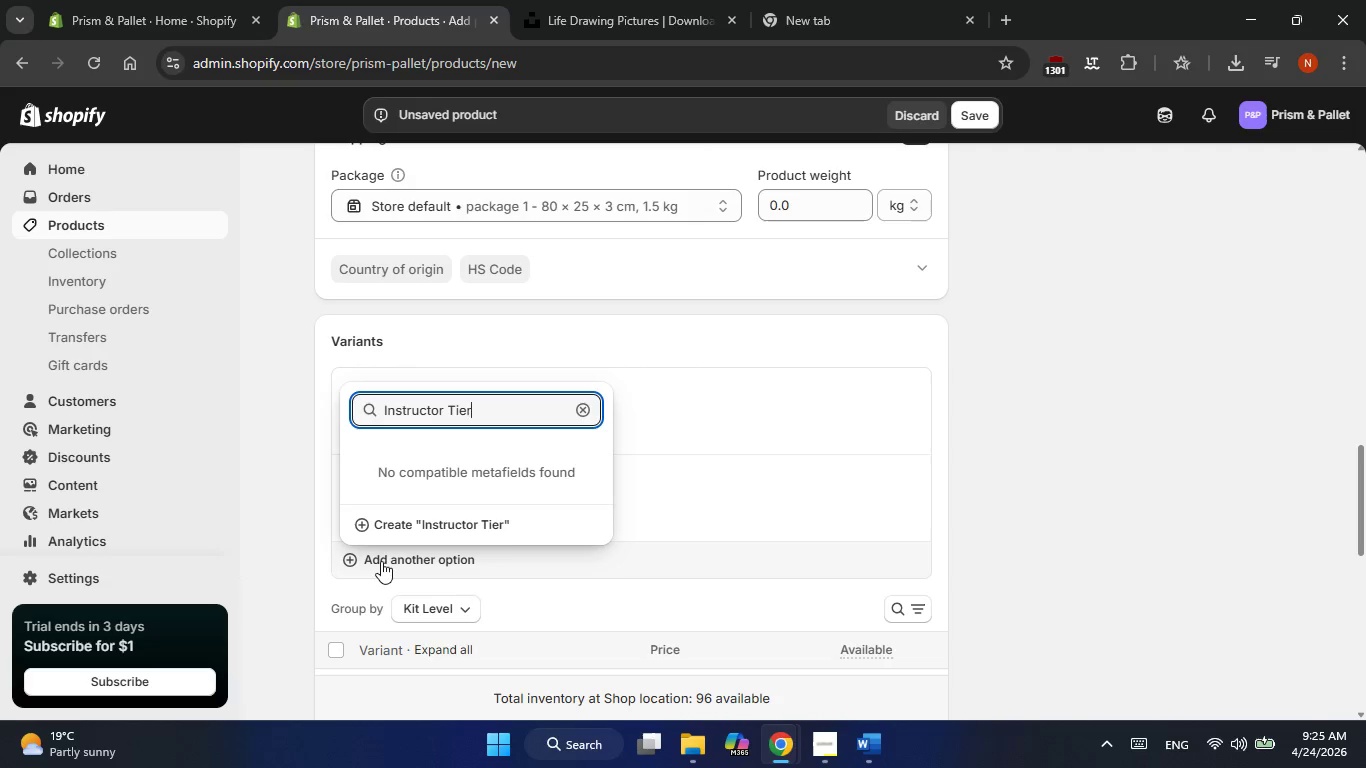 
left_click([436, 521])
 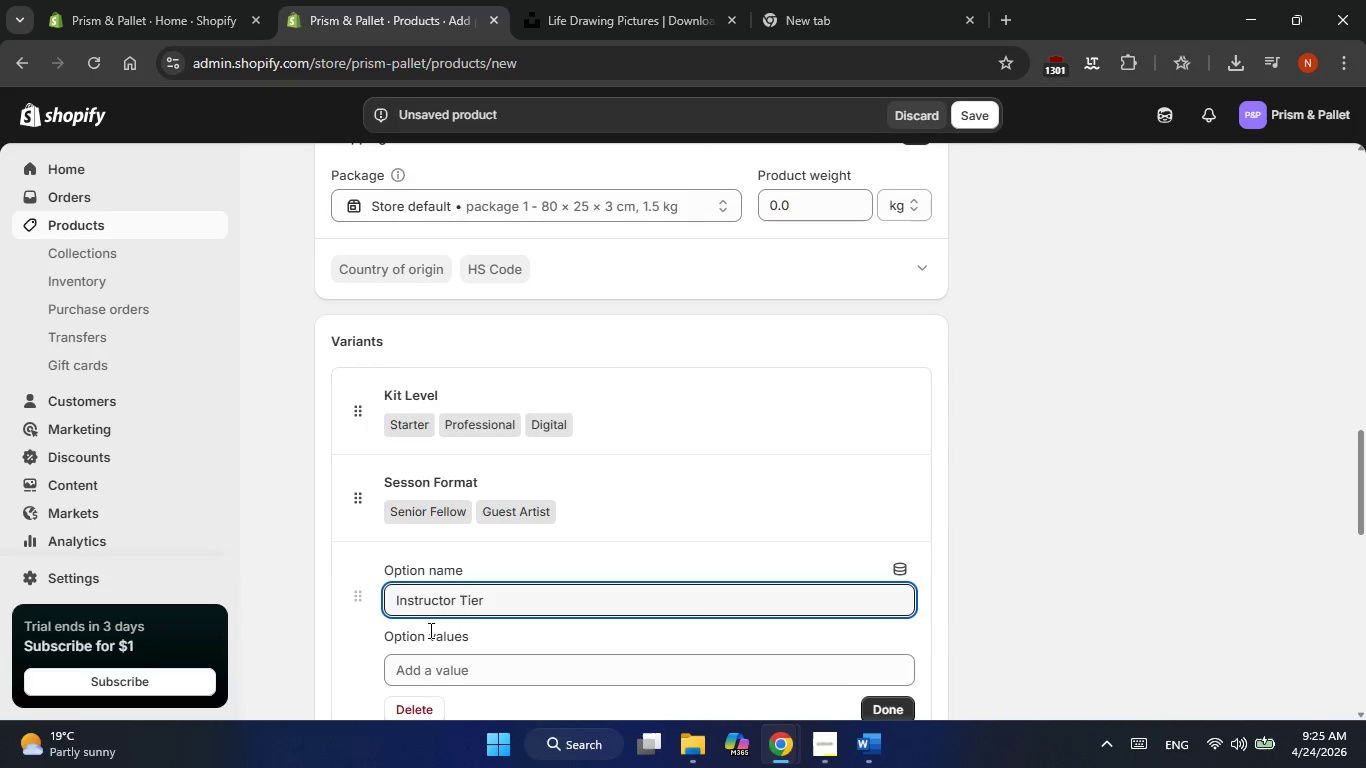 
left_click([428, 682])
 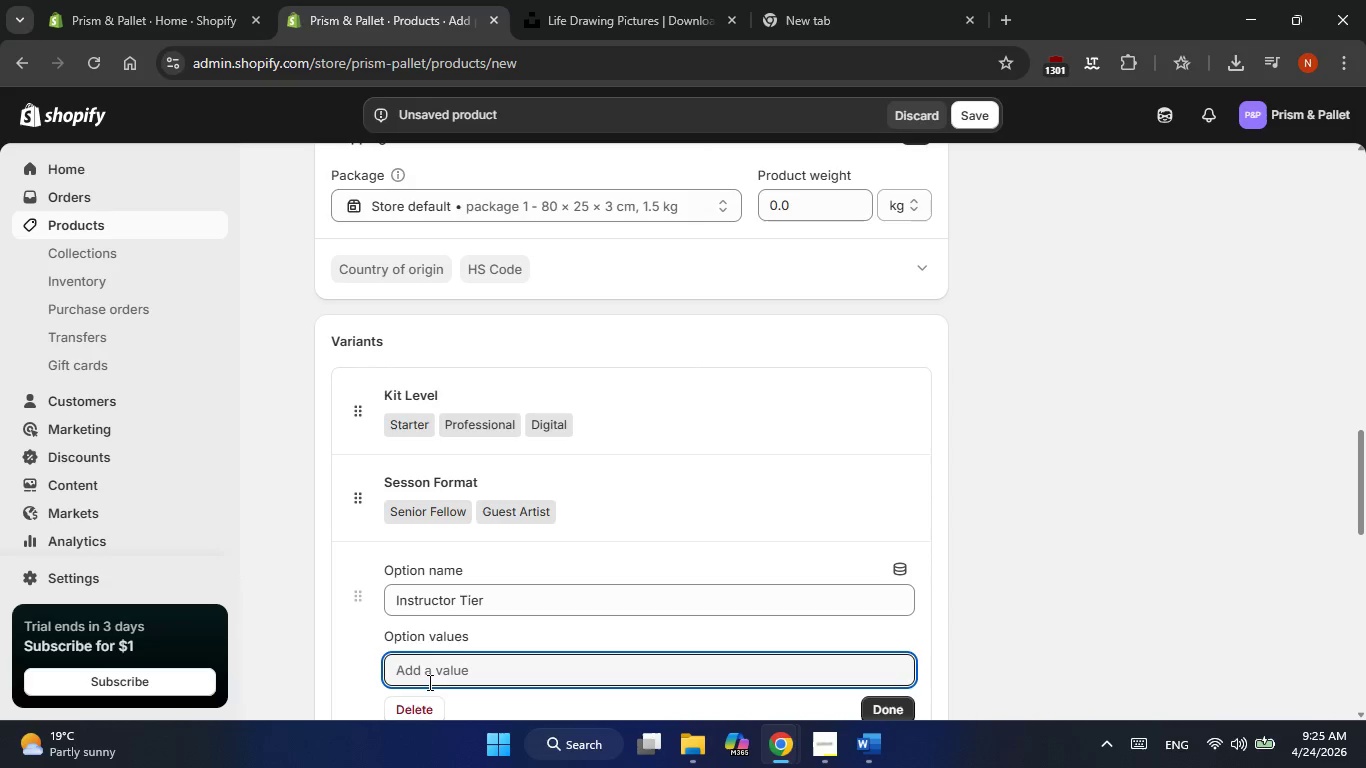 
wait(13.44)
 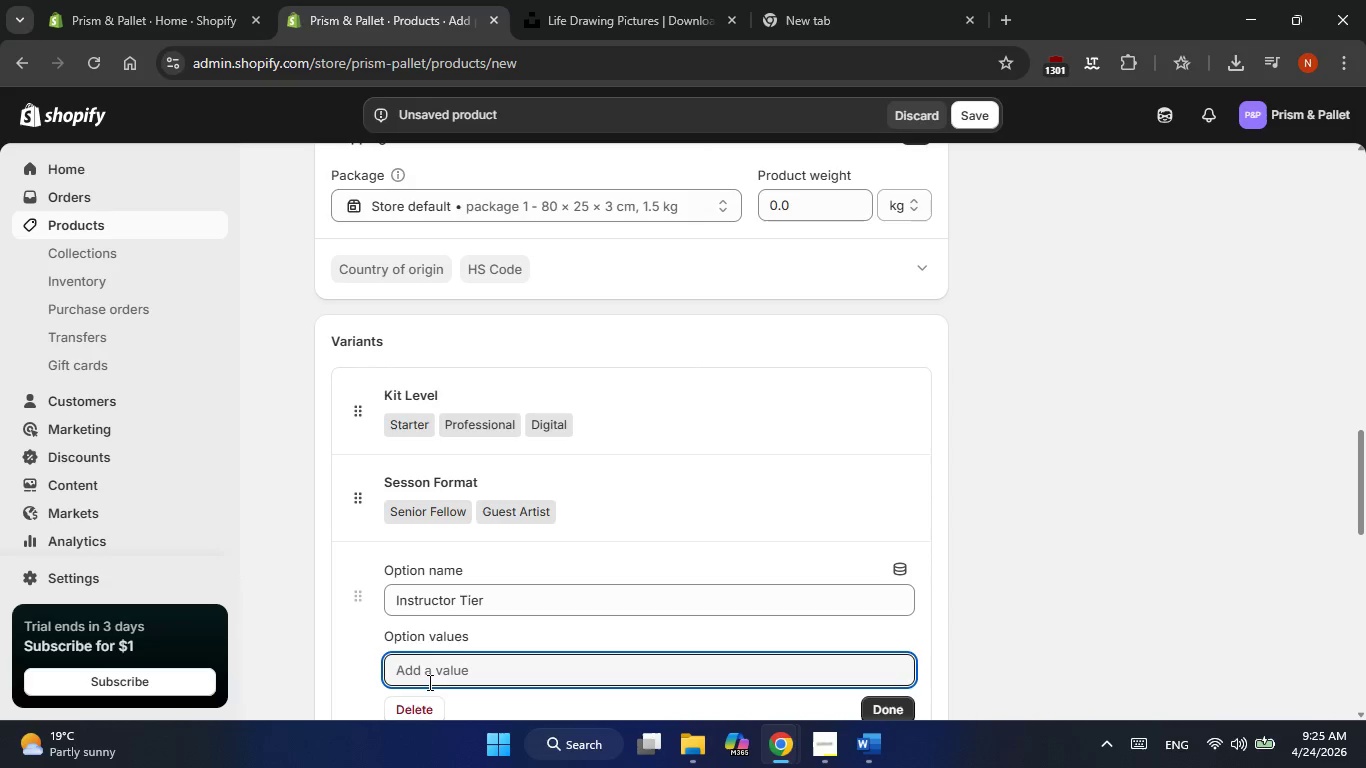 
left_click([427, 677])
 